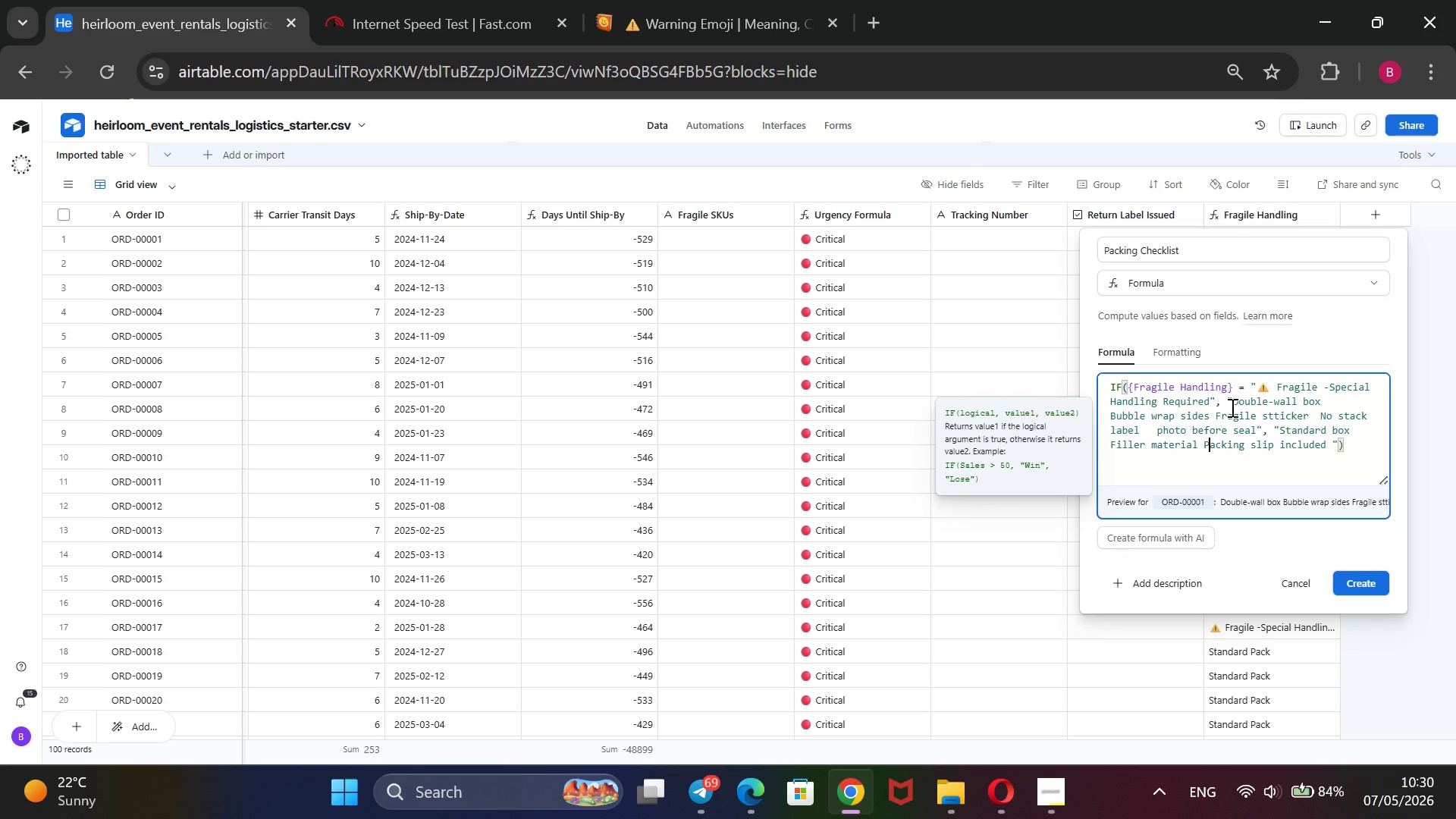 
key(CapsLock)
 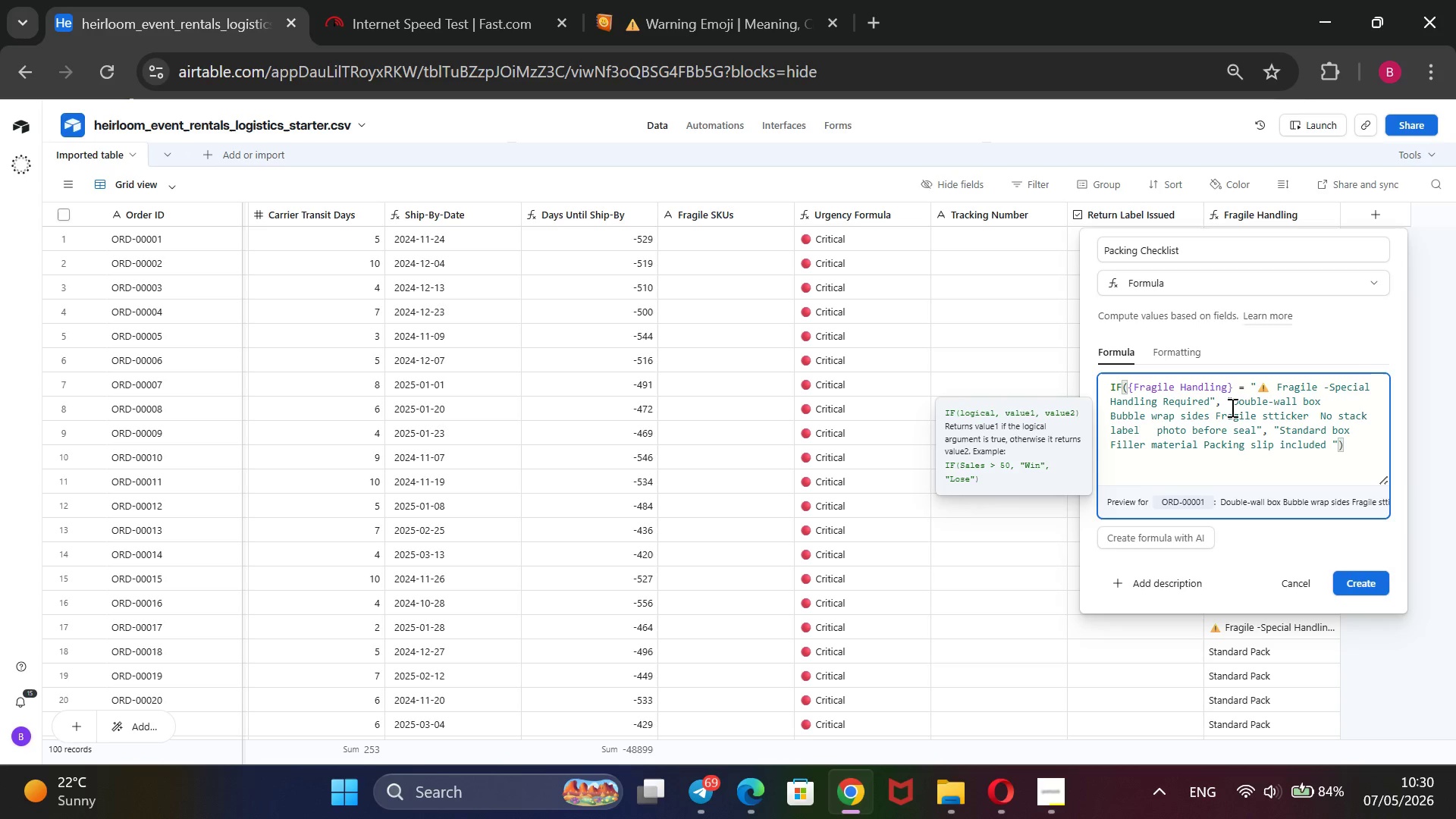 
key(ArrowUp)
 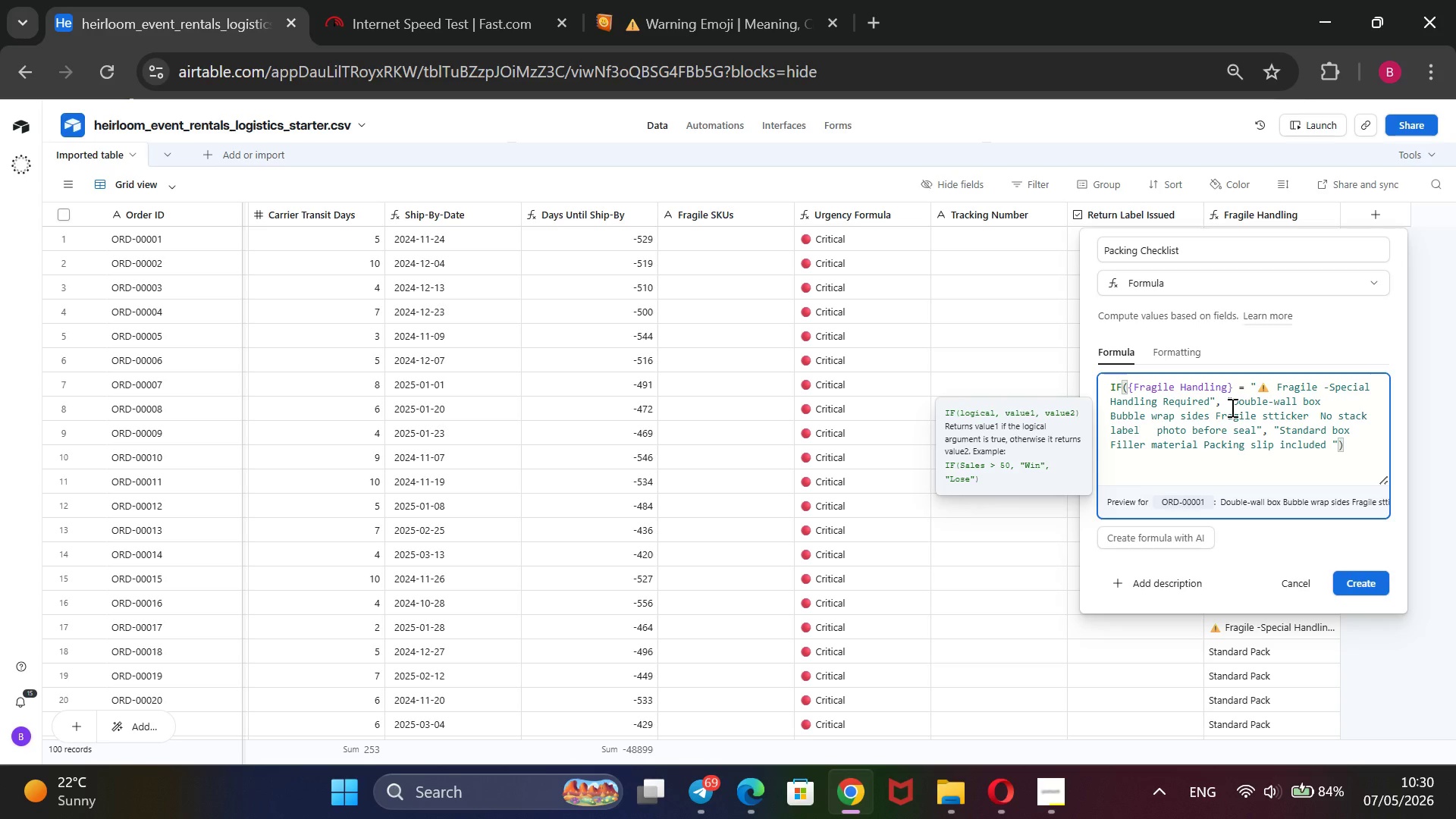 
wait(12.5)
 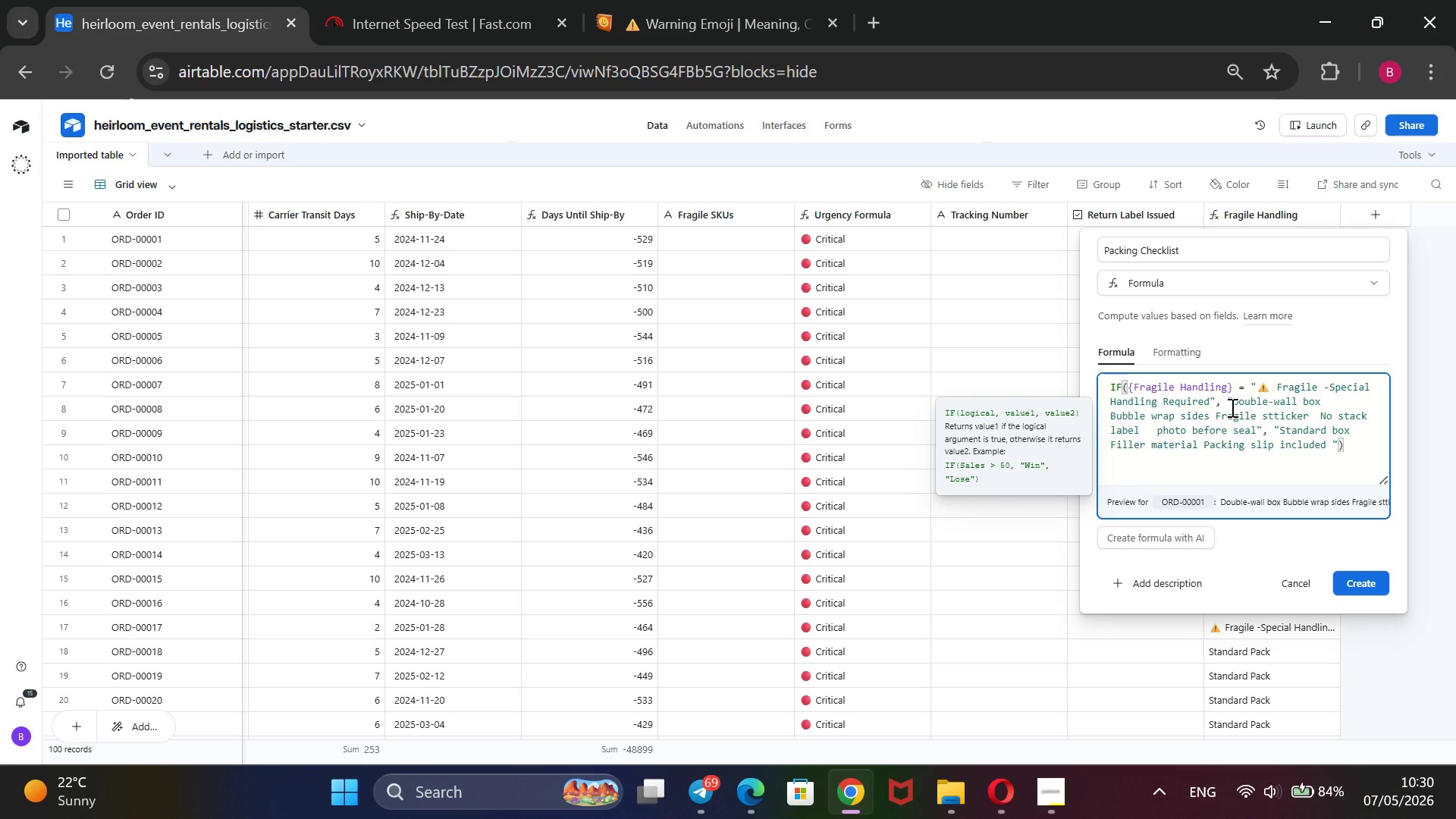 
hold_key(key=ArrowRight, duration=1.08)
 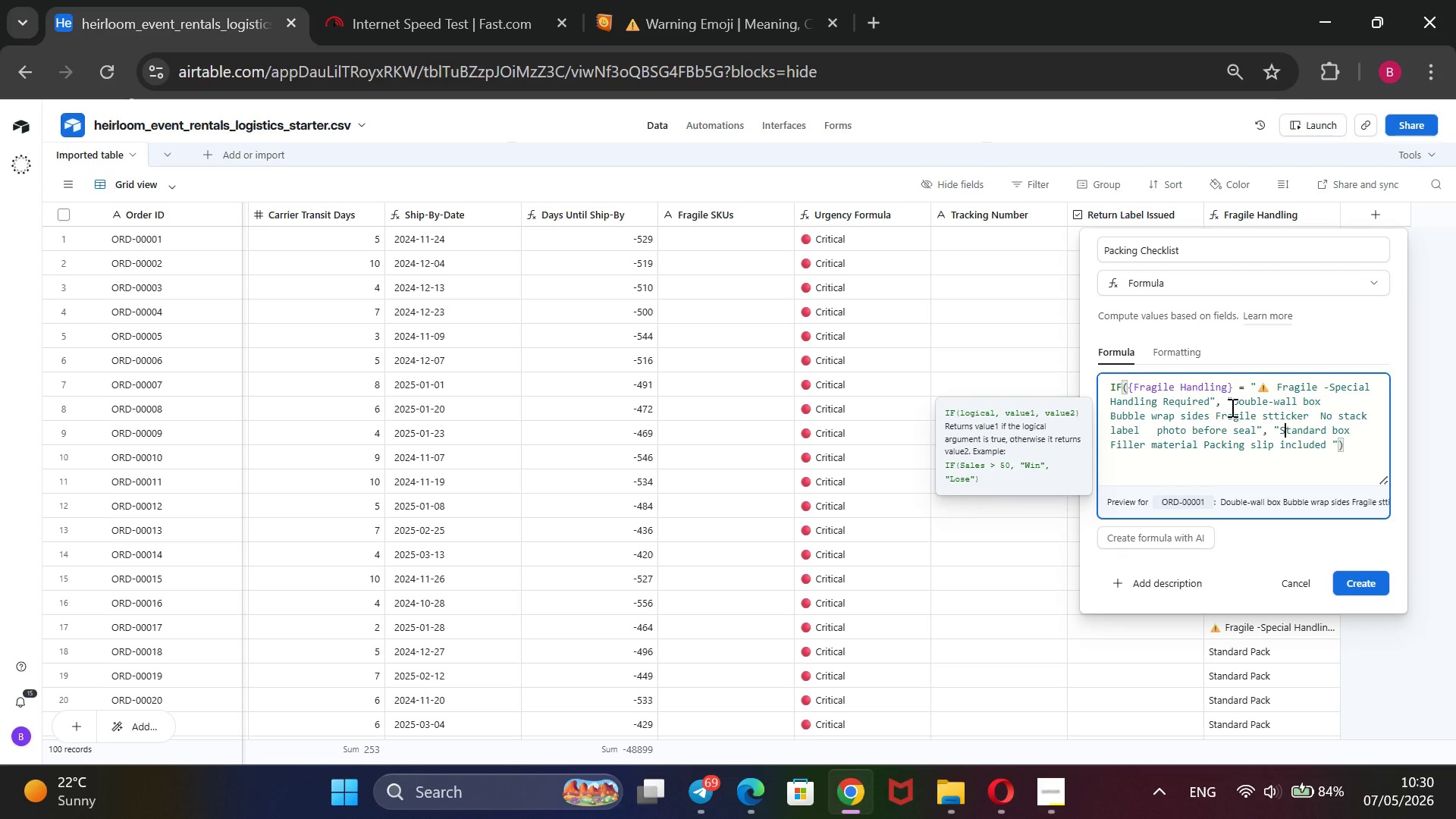 
key(ArrowDown)
 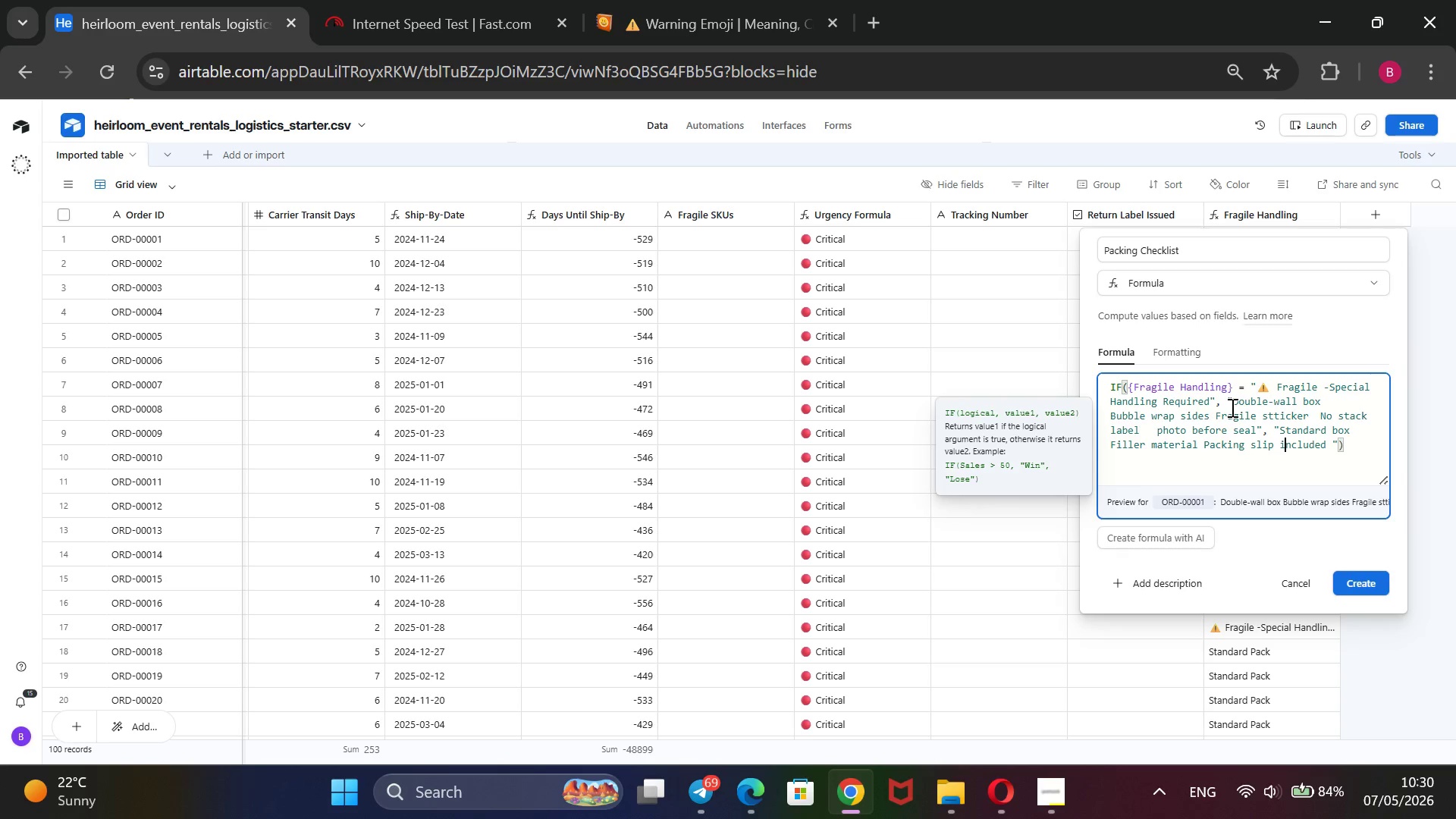 
hold_key(key=ArrowRight, duration=0.81)
 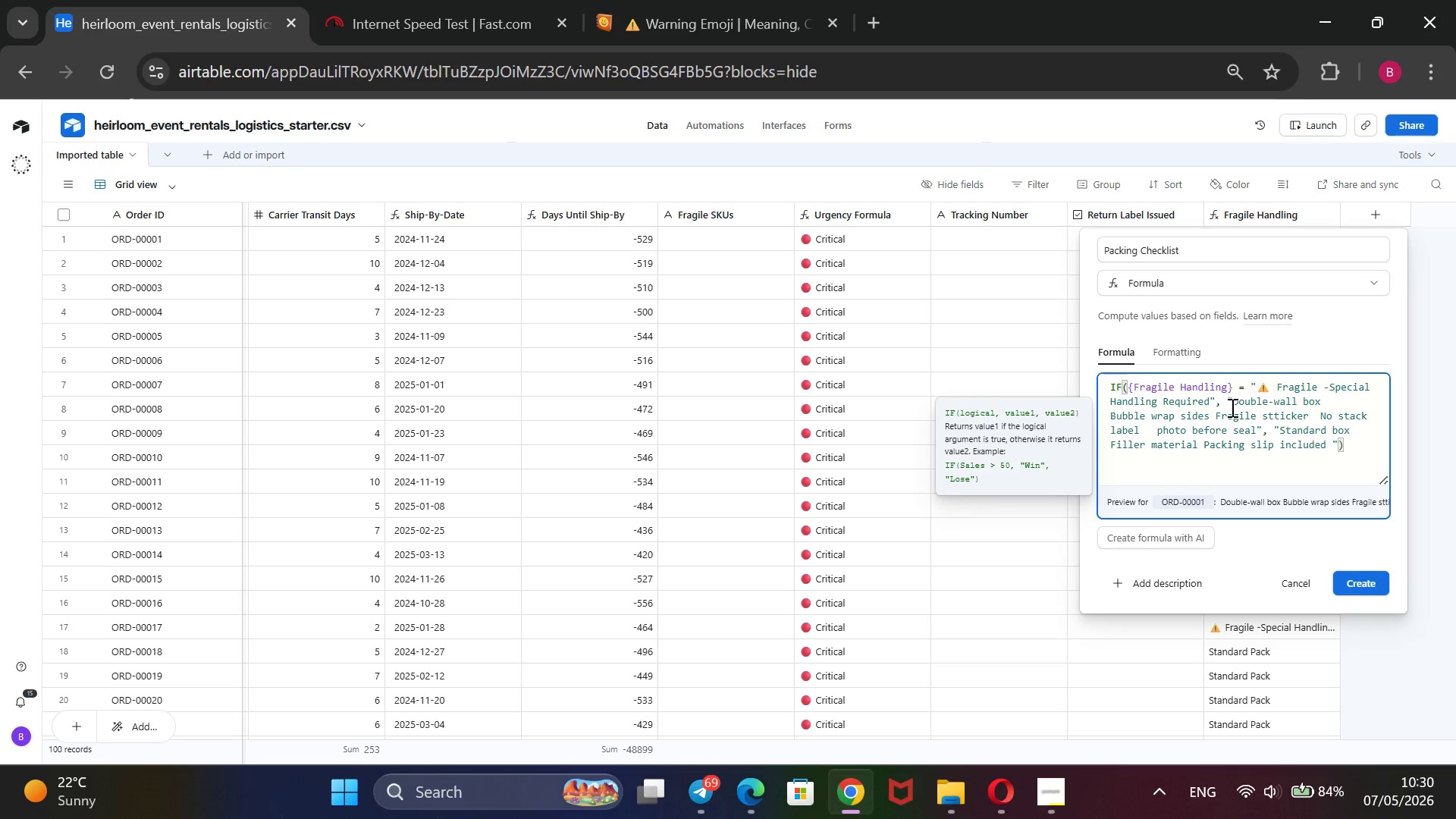 
key(ArrowRight)
 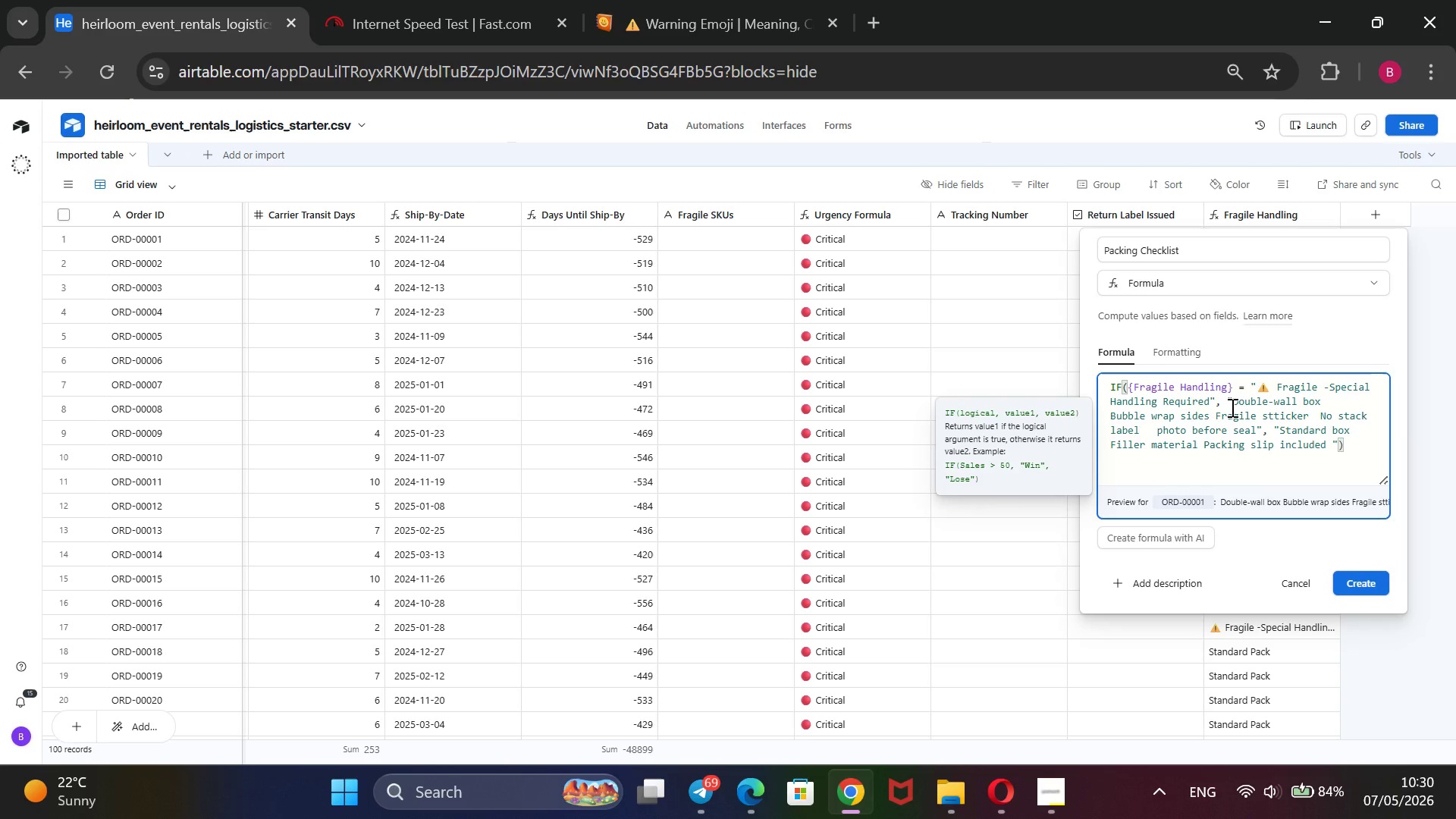 
type( Seal and Label)
key(Backspace)
key(Backspace)
key(Backspace)
key(Backspace)
key(Backspace)
type(label)
 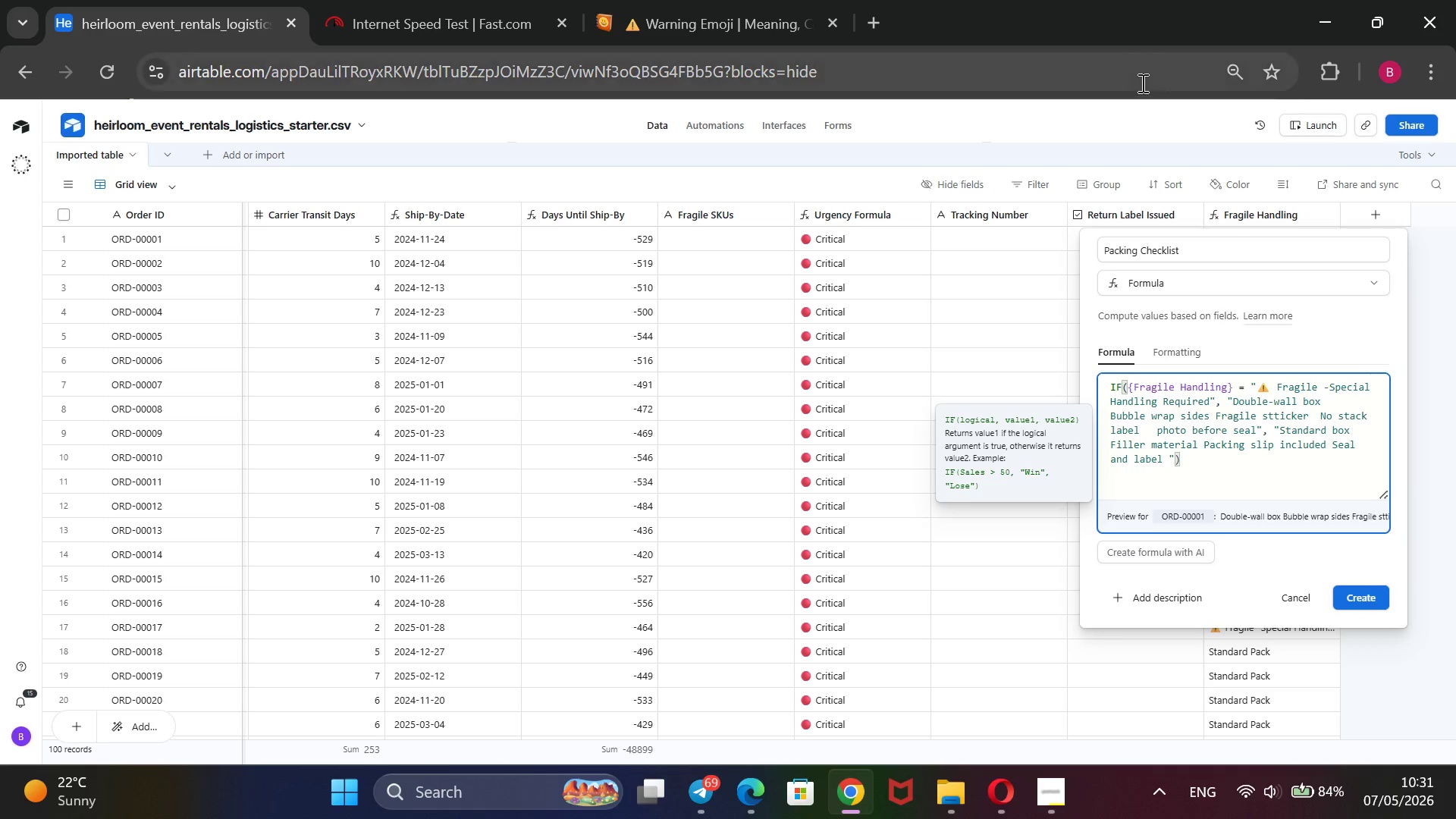 
left_click([704, 13])
 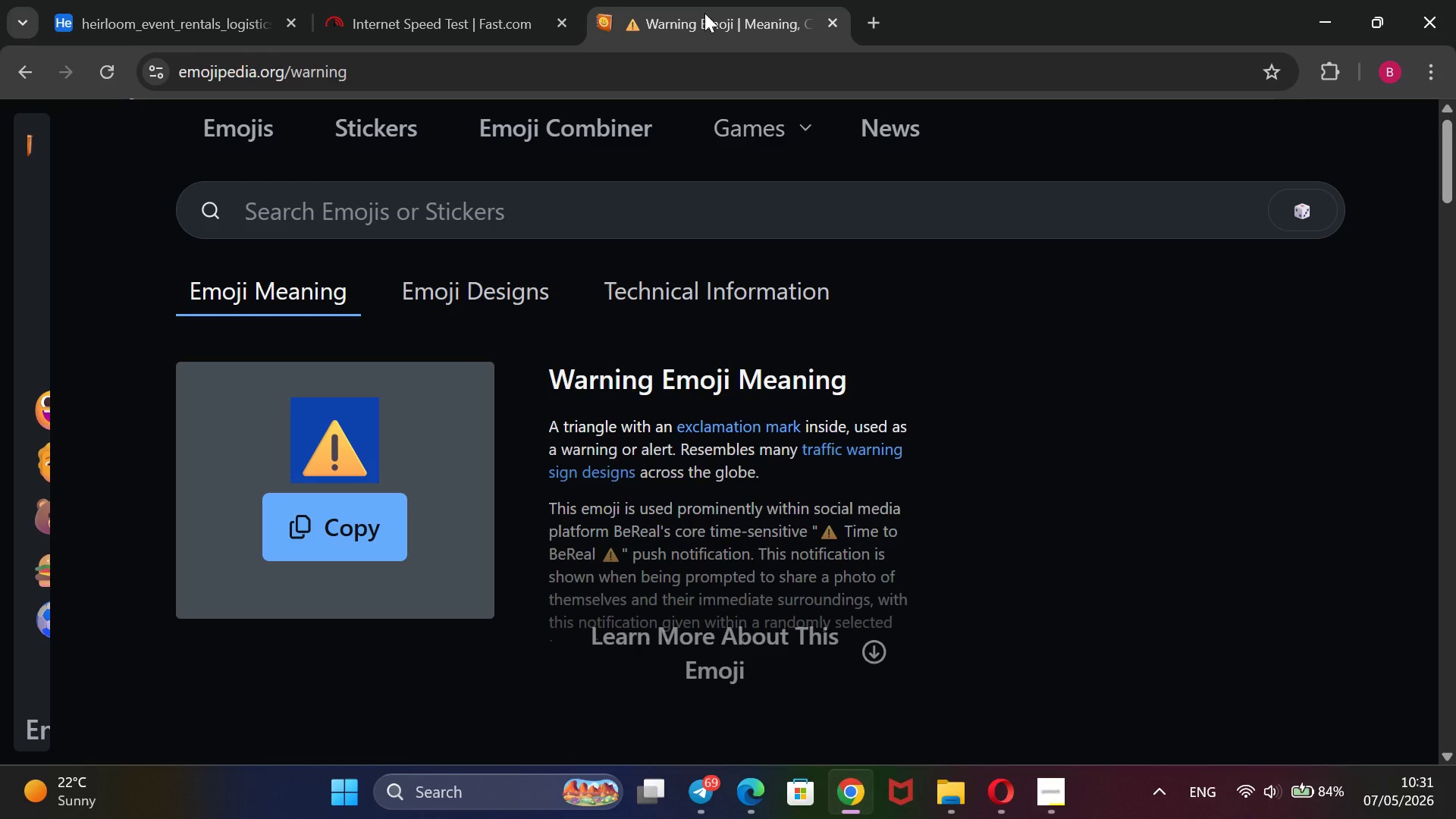 
key(Control+T)
 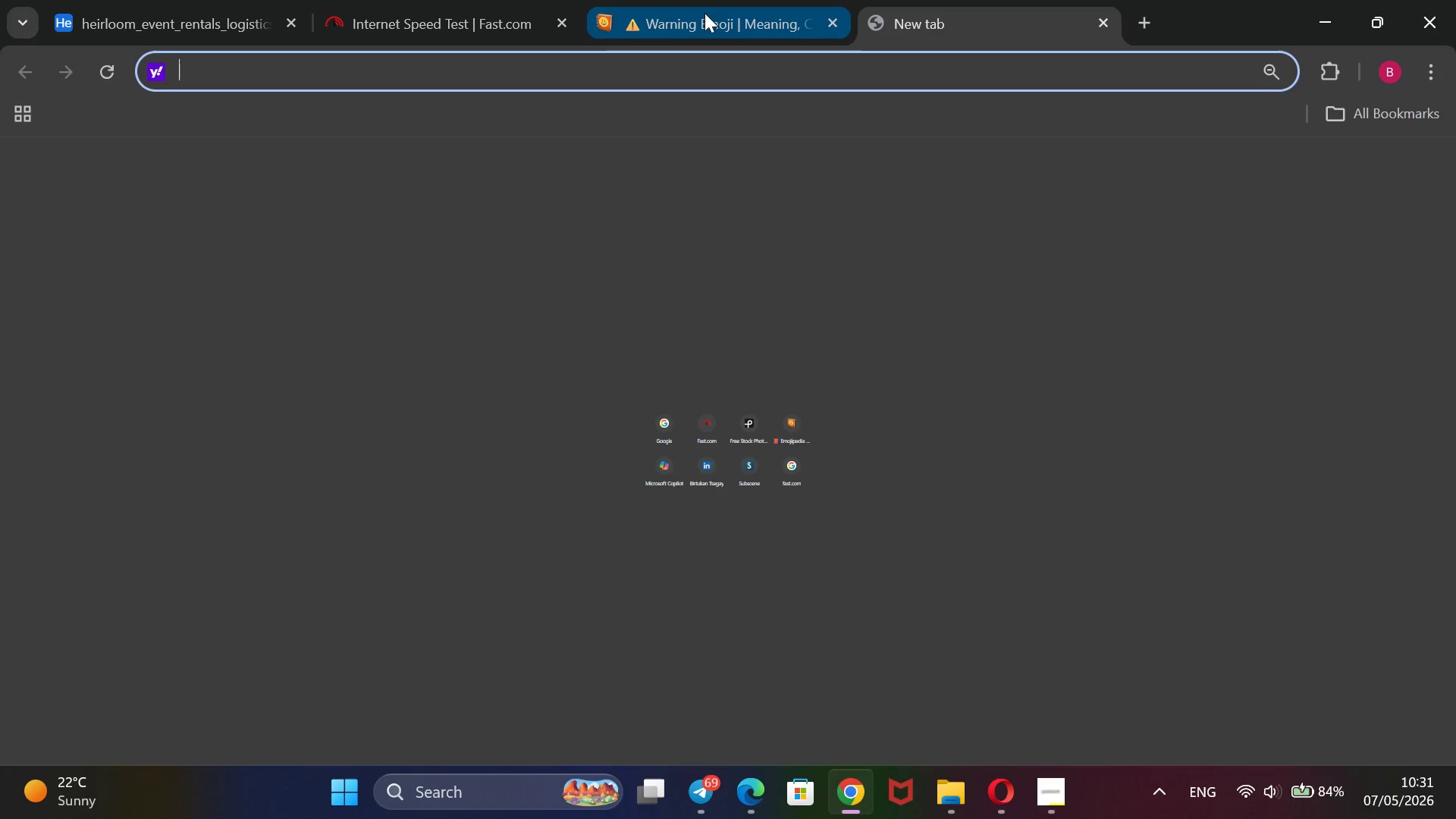 
type(char)
key(Backspace)
key(Backspace)
type(ar)
 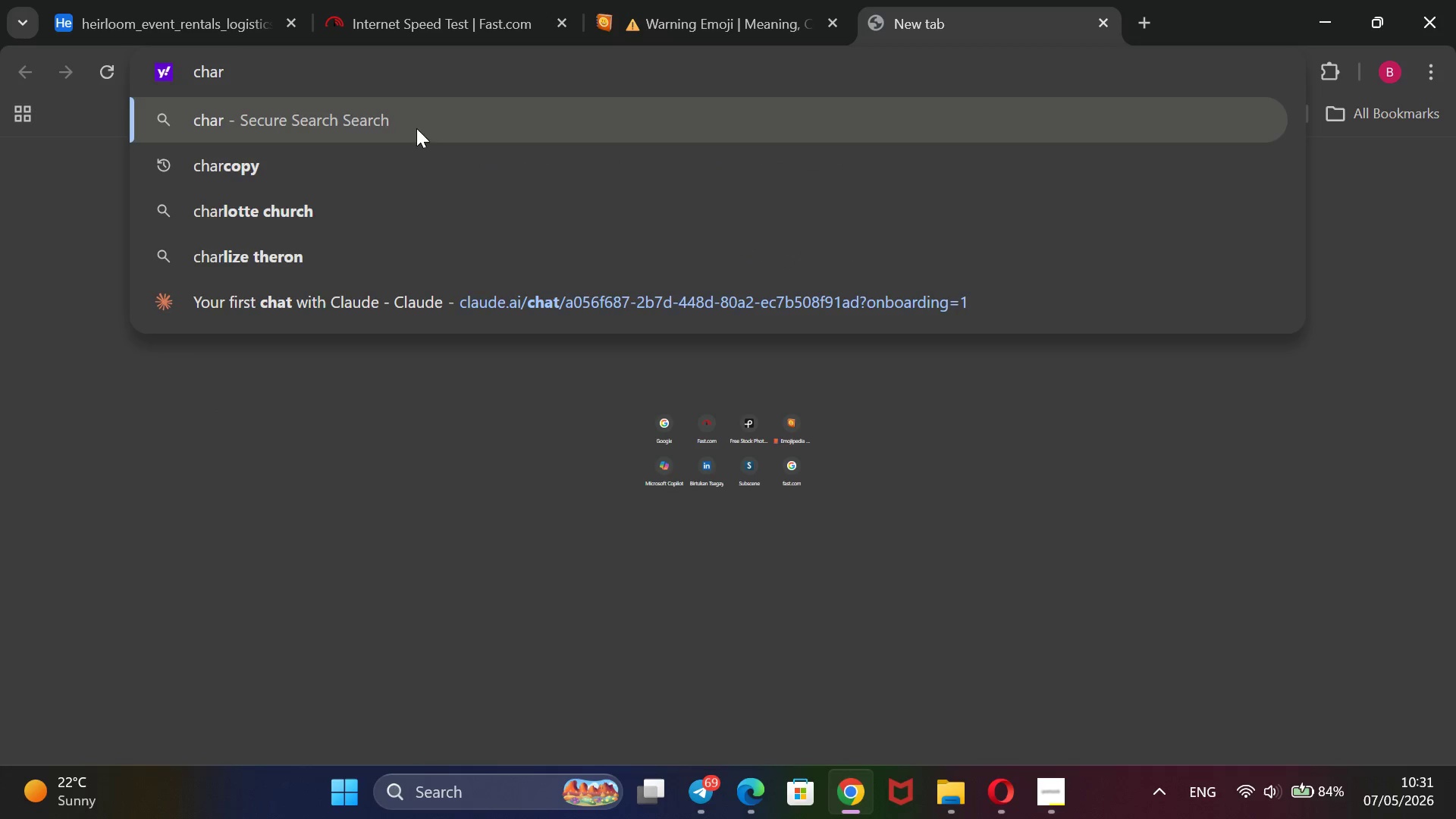 
left_click([402, 169])
 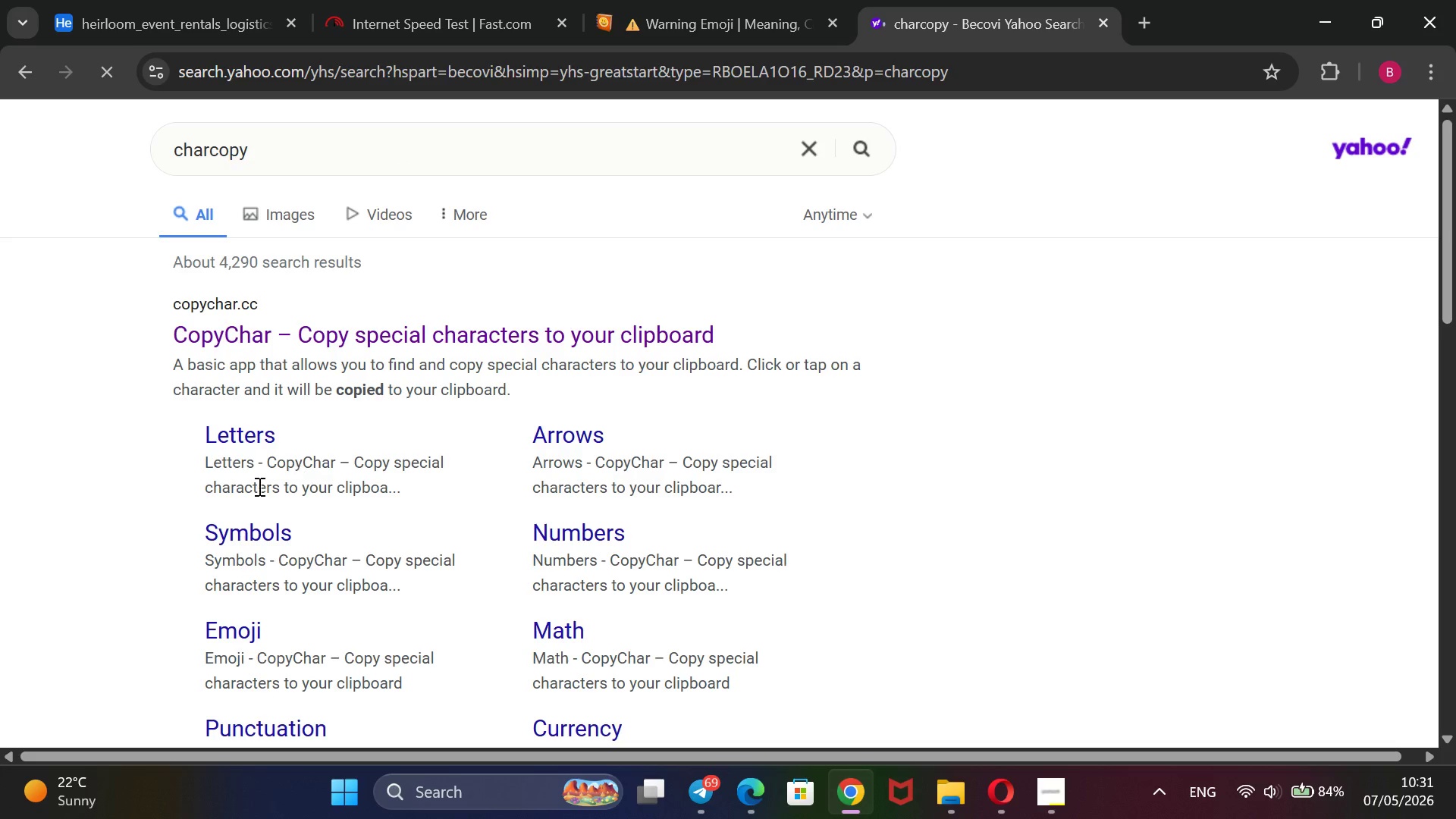 
left_click([247, 325])
 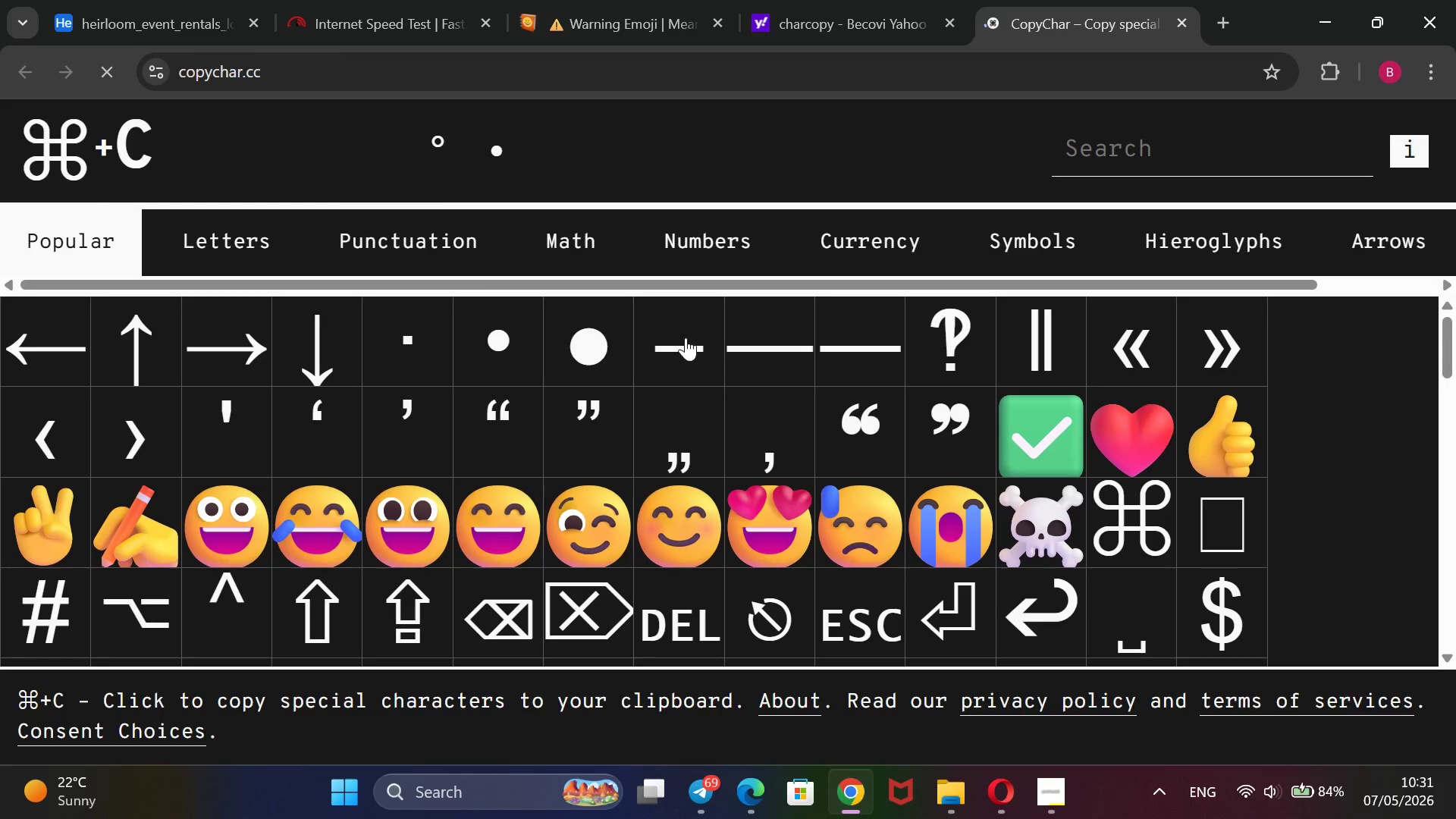 
wait(5.56)
 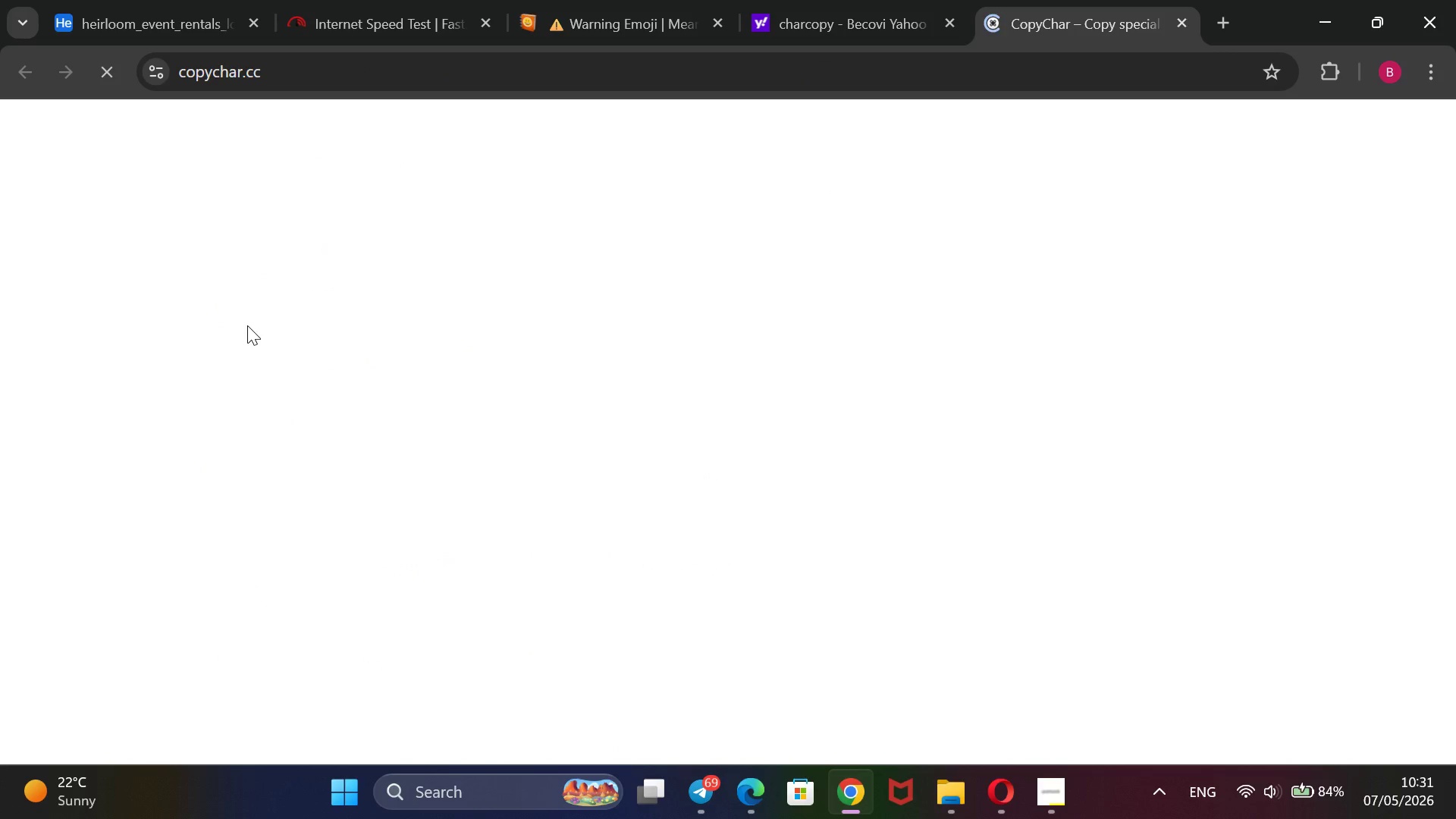 
left_click([1132, 148])
 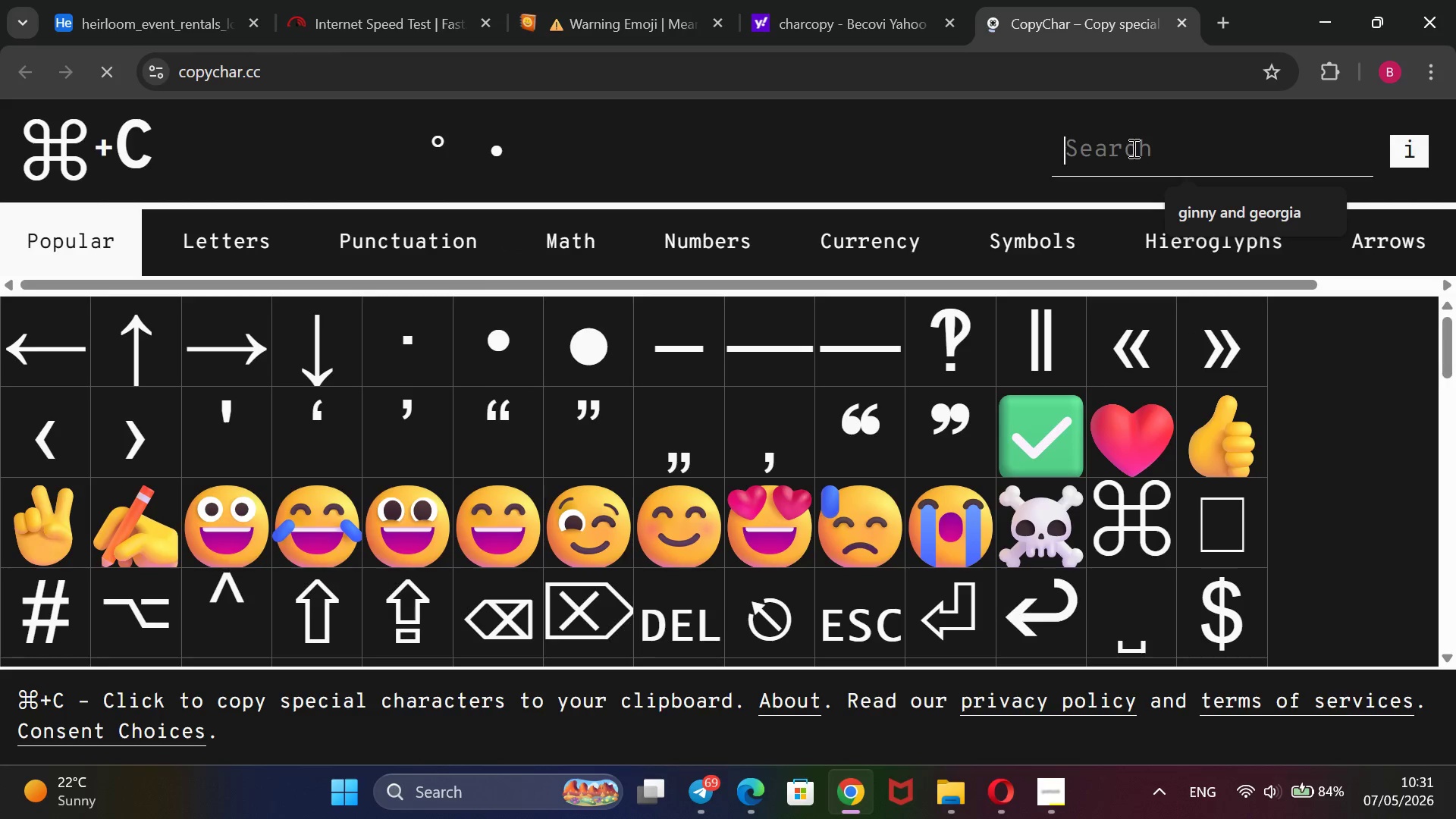 
type(box)
 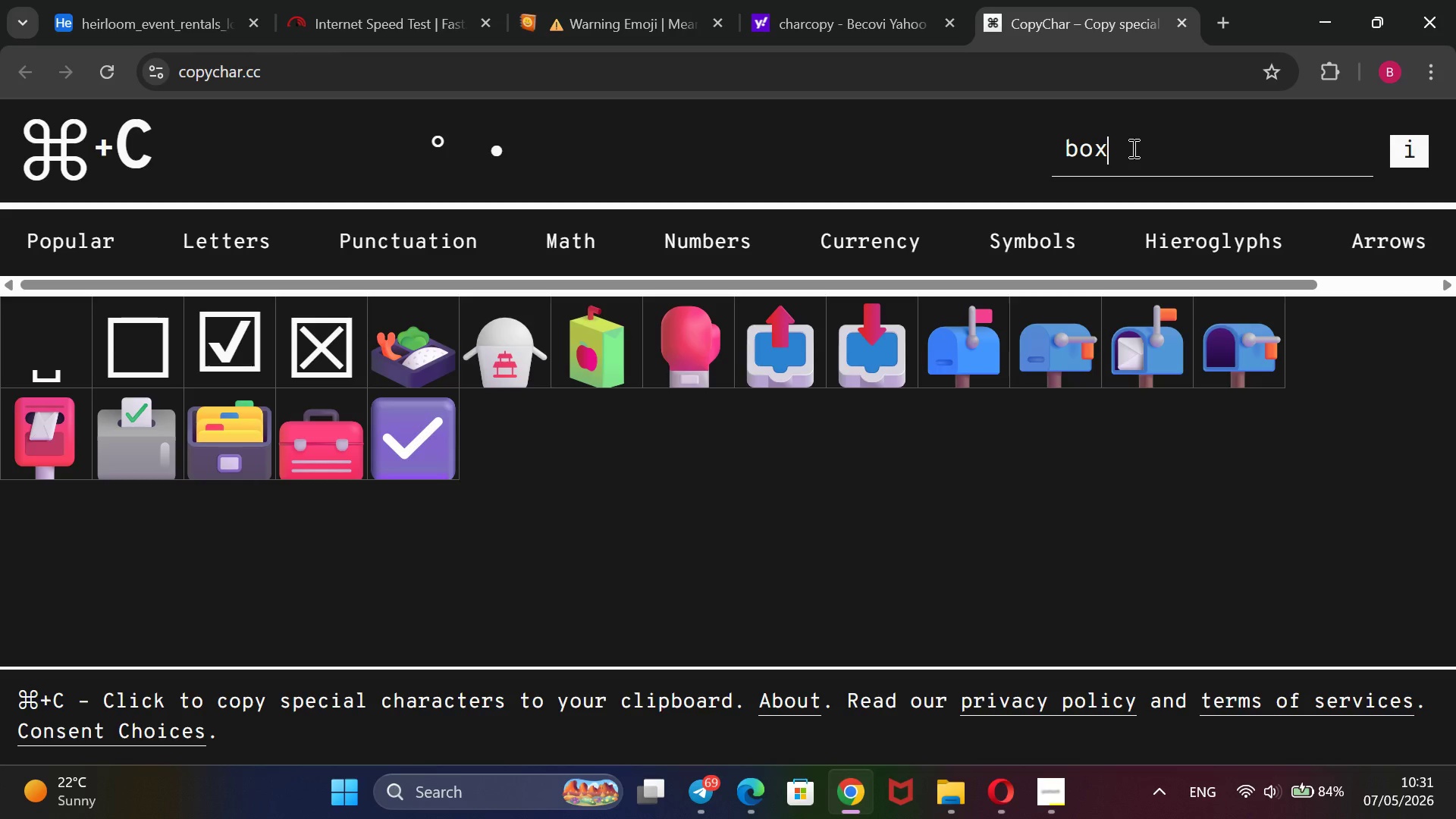 
wait(7.42)
 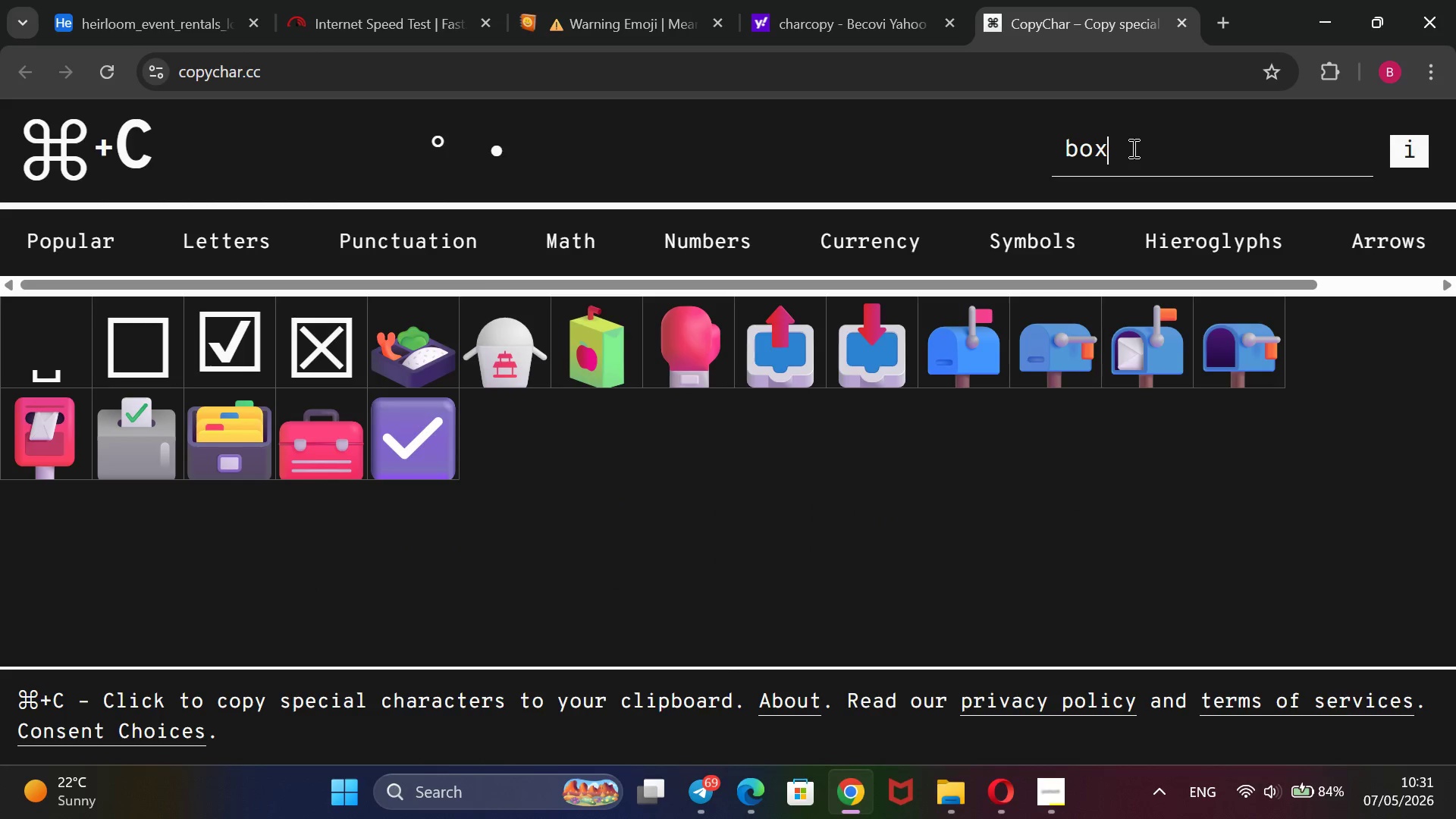 
scroll: coordinate [1132, 148], scroll_direction: down, amount: 1.0
 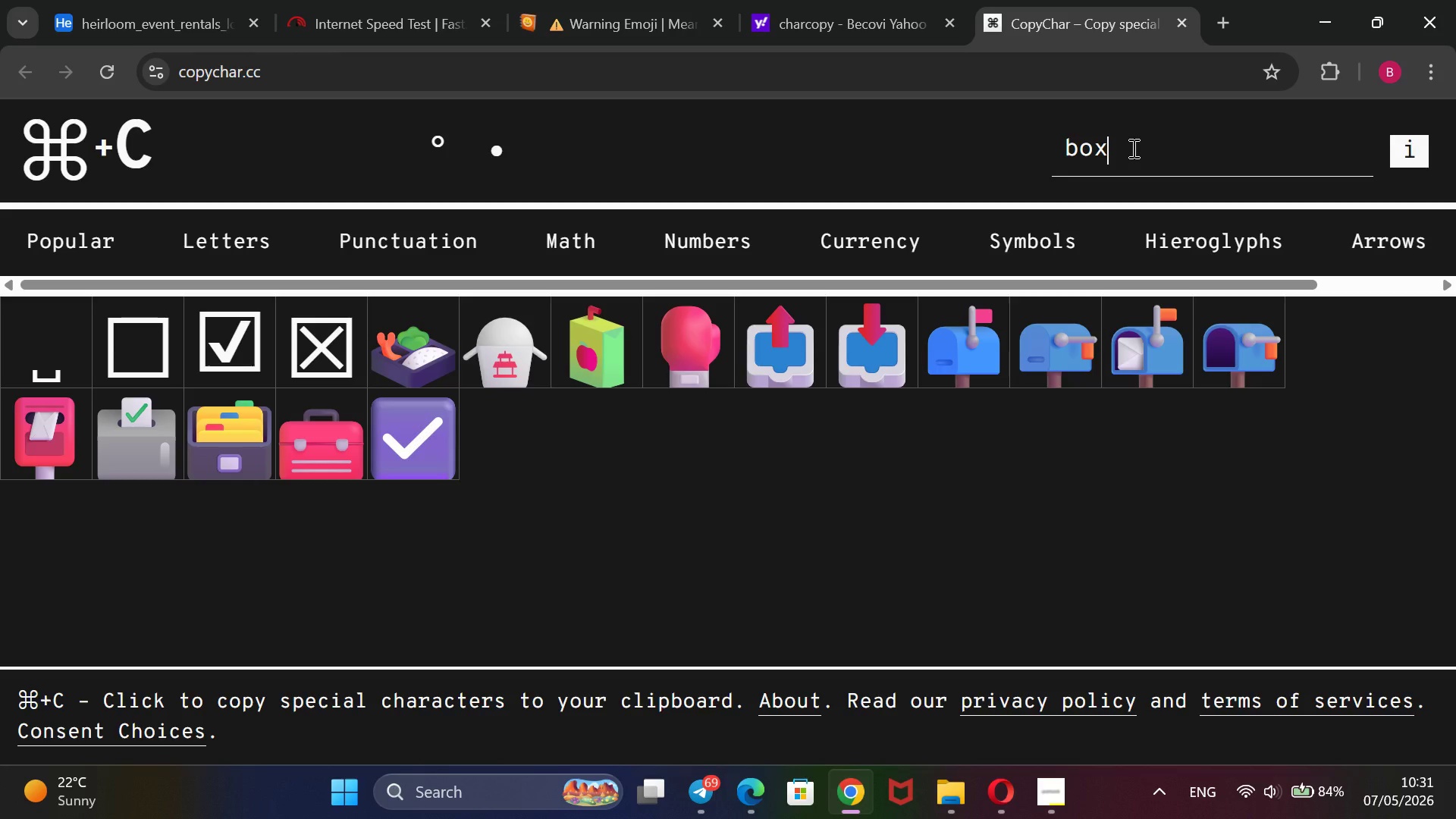 
key(Backspace)
 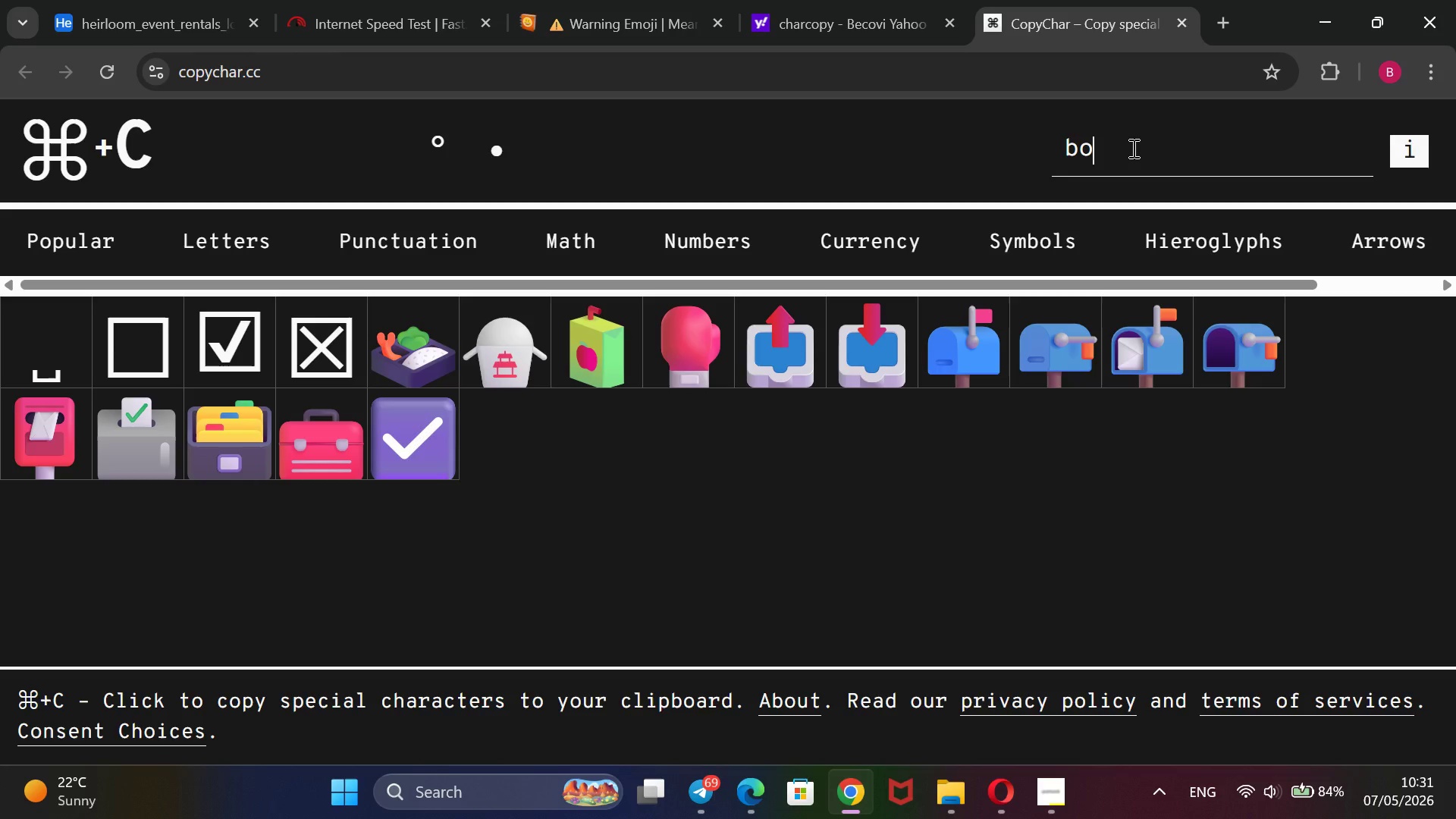 
key(Backspace)
 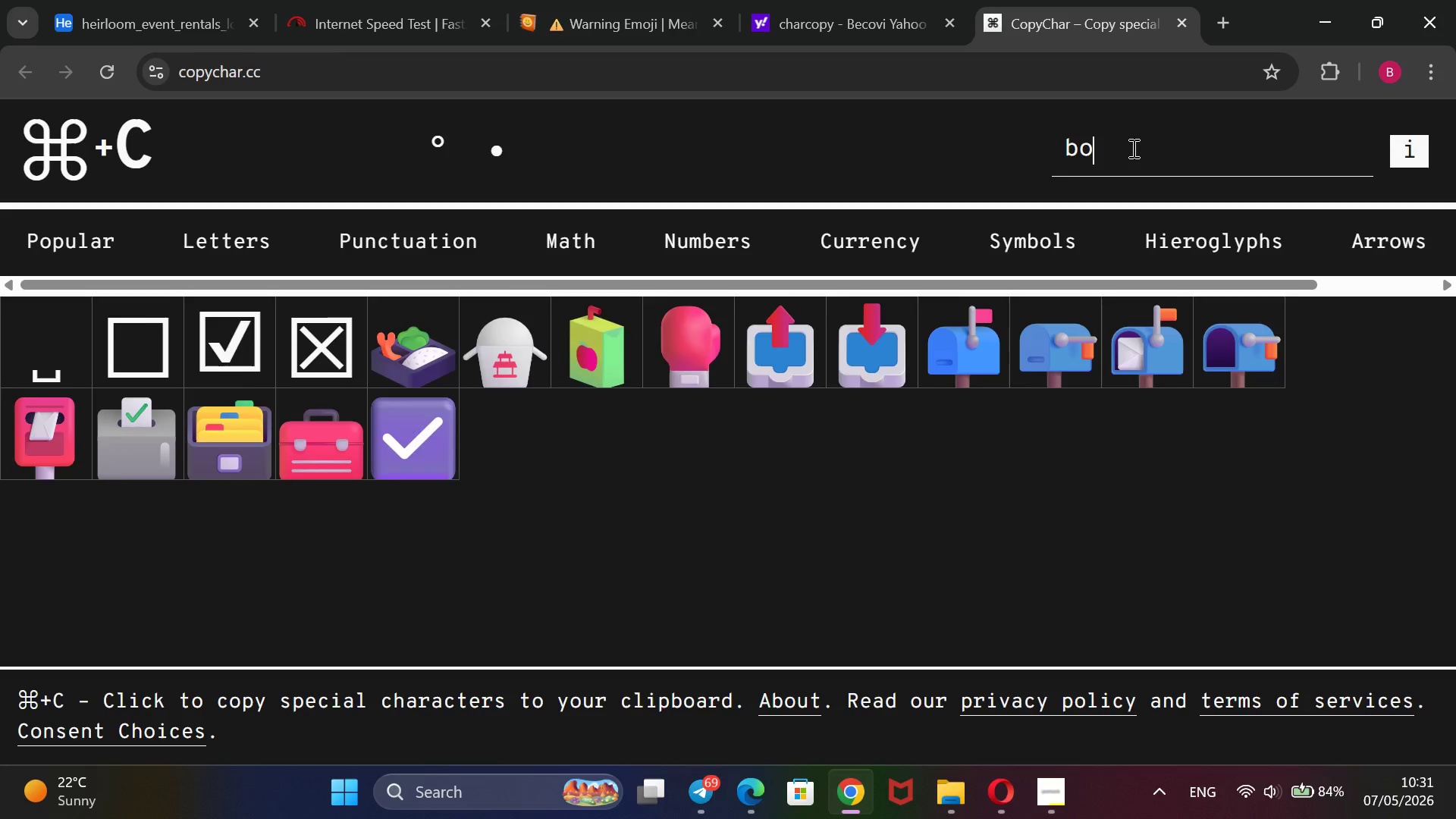 
key(Backspace)
 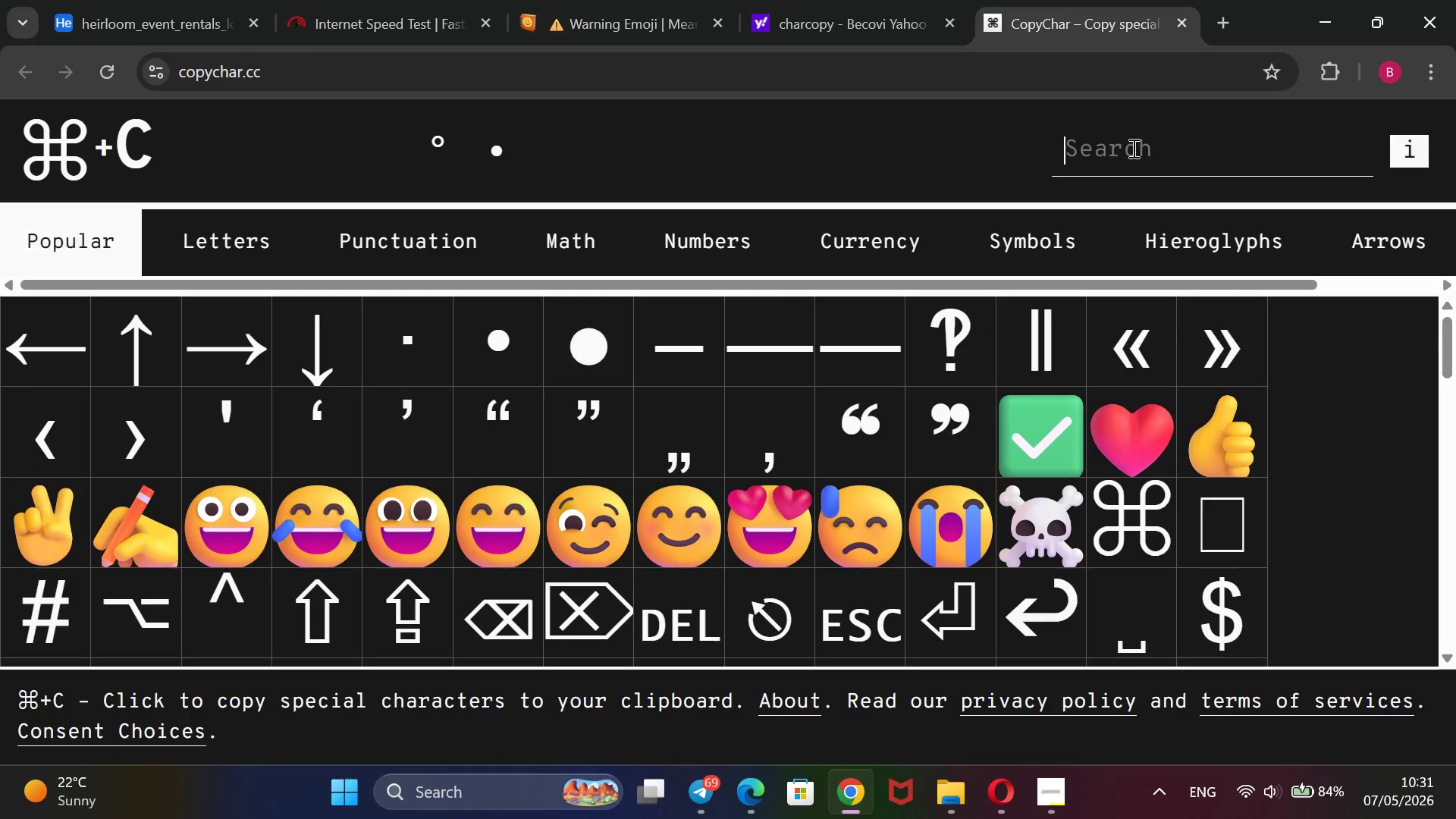 
key(Backspace)
 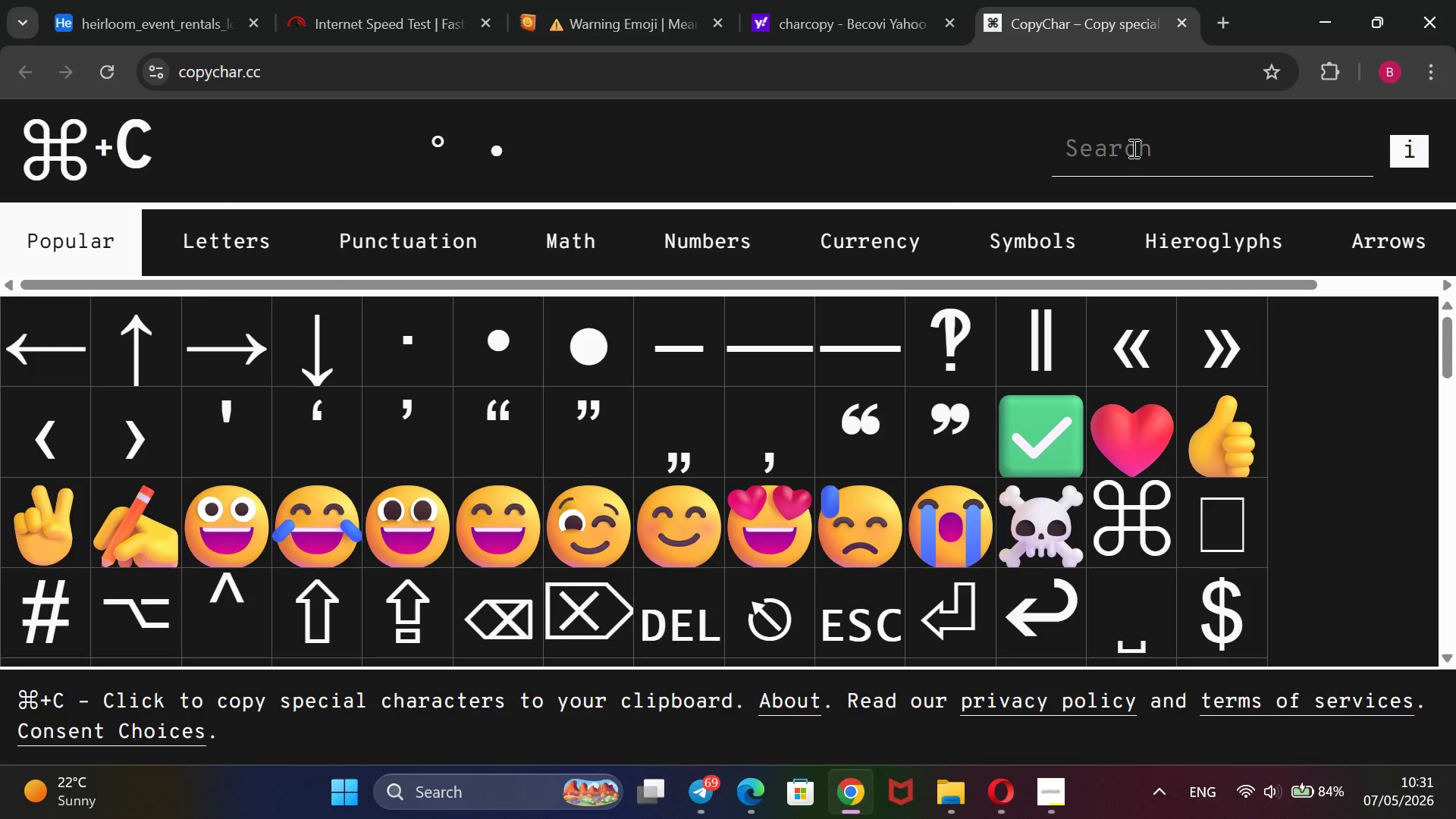 
type(square box)
key(Backspace)
key(Backspace)
key(Backspace)
key(Backspace)
key(Backspace)
key(Backspace)
type(re)
 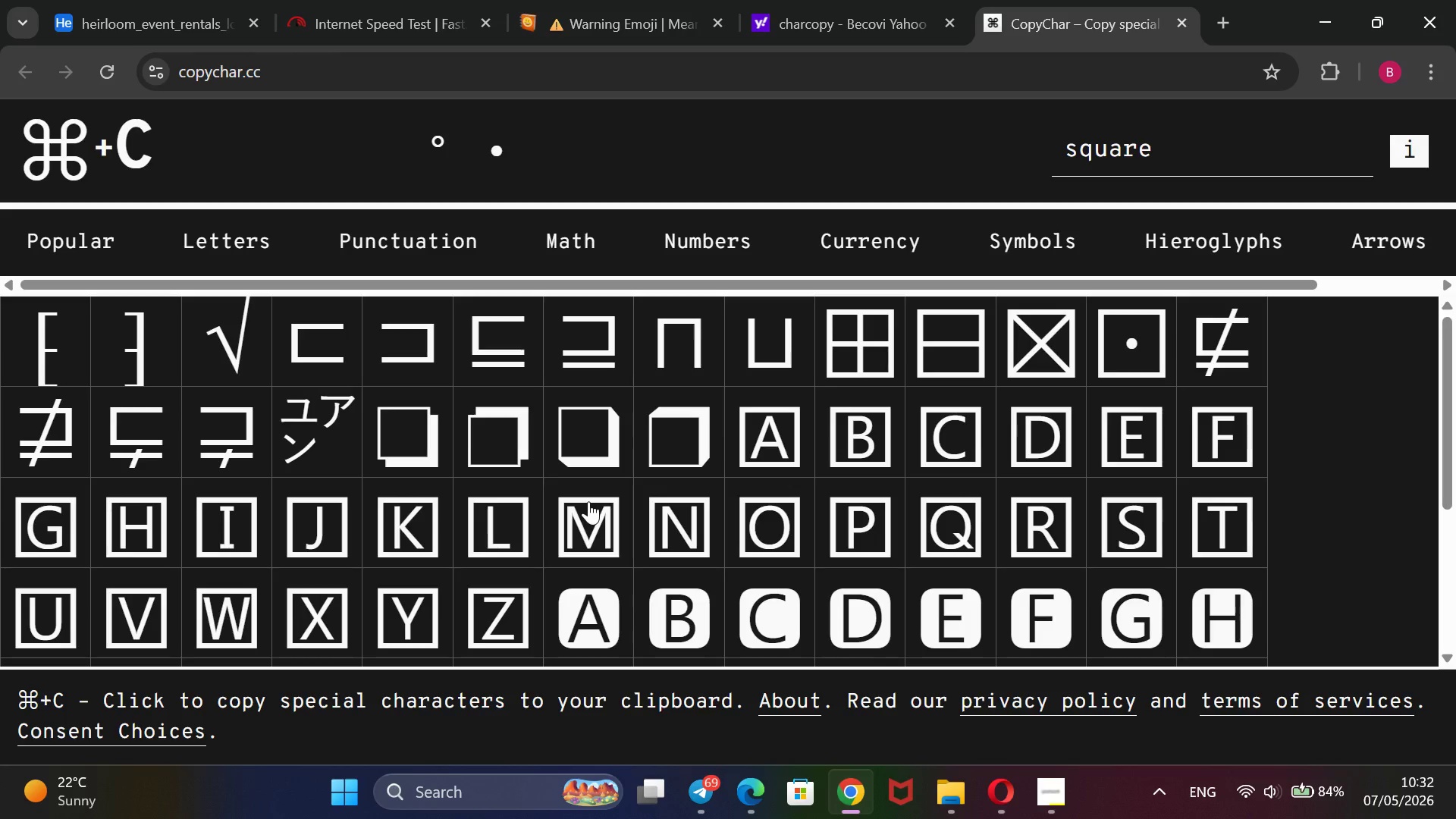 
mouse_move([685, 452])
 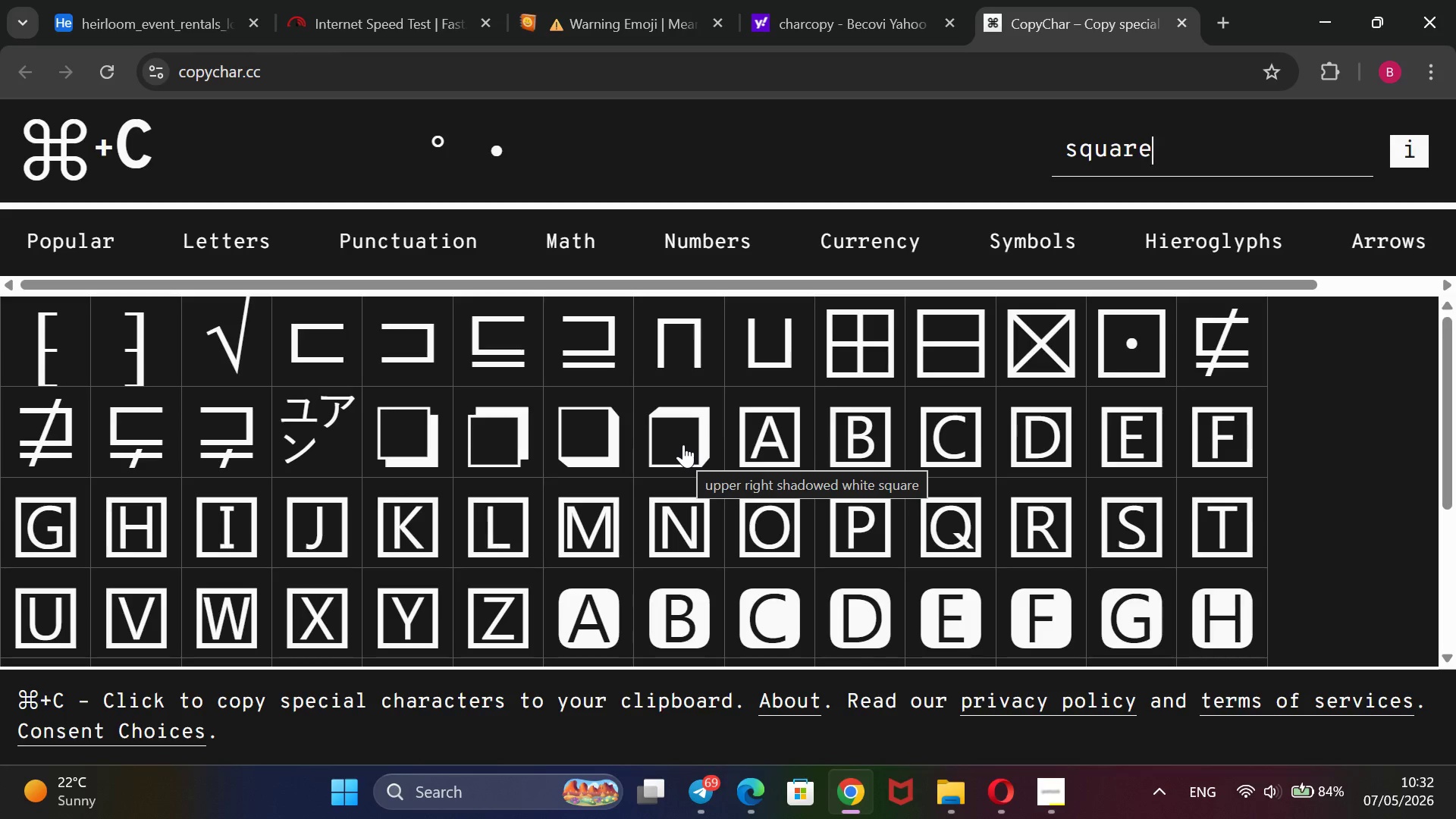 
left_click([683, 444])
 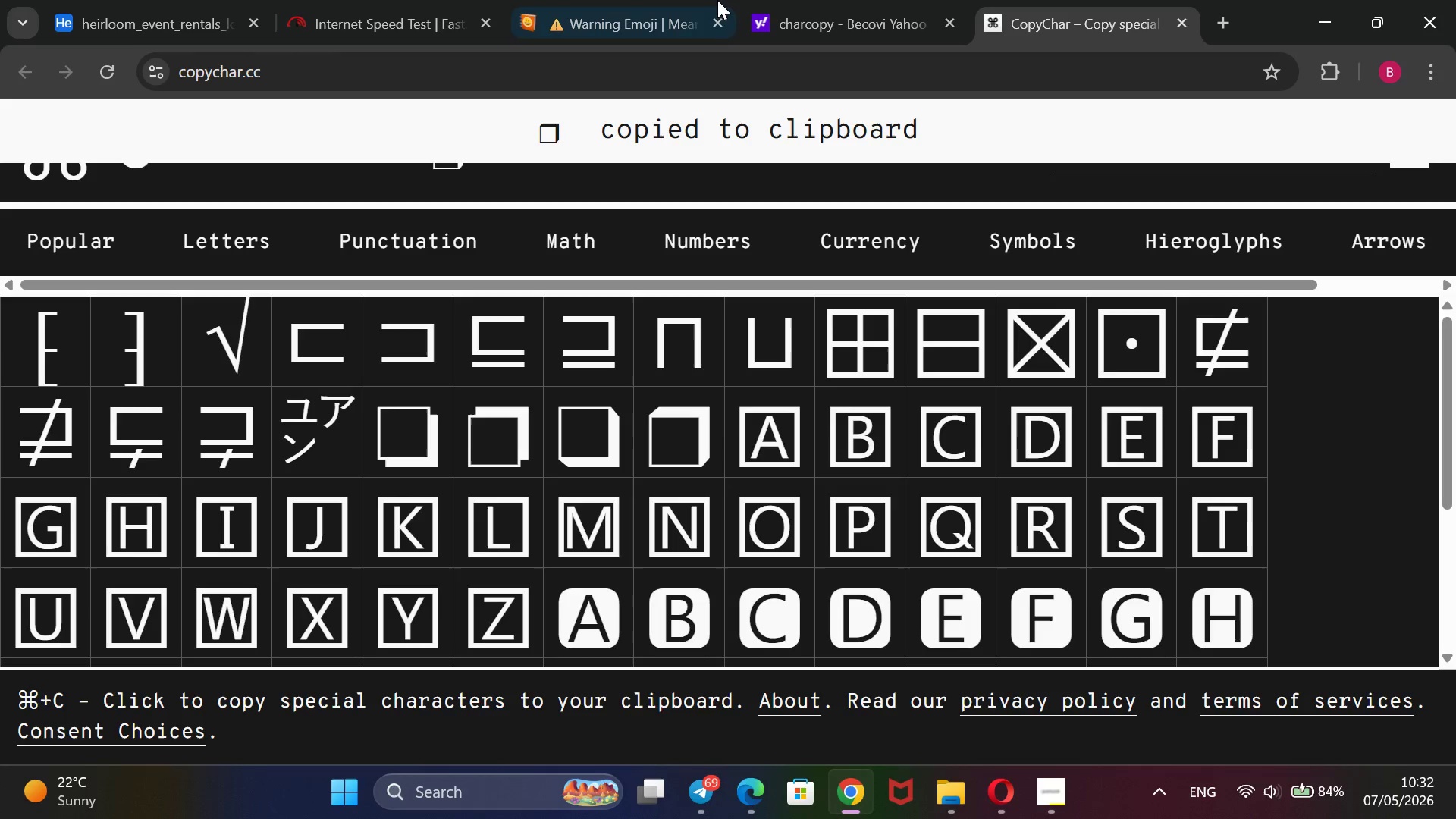 
mouse_move([818, -4])
 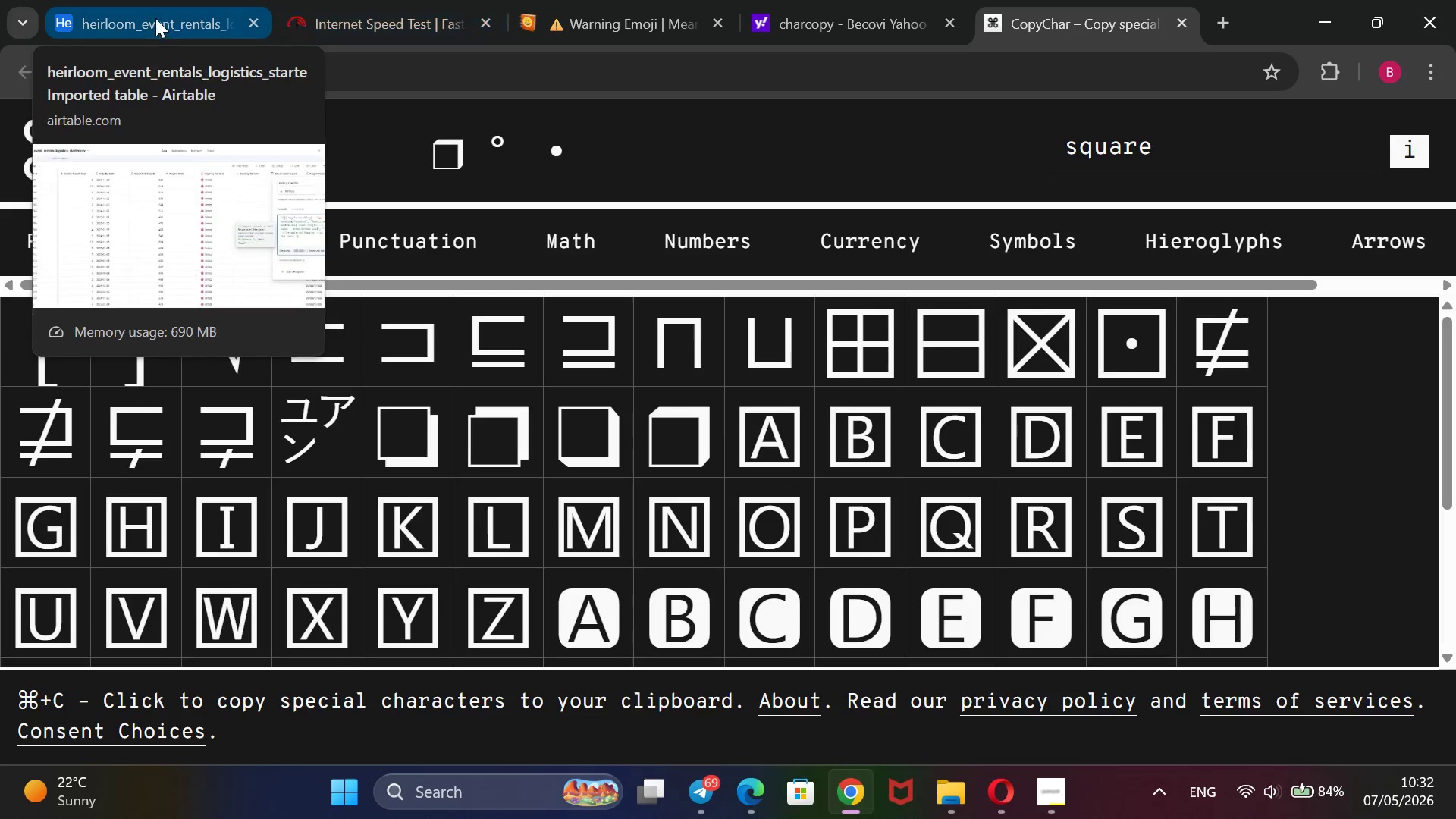 
left_click([152, 15])
 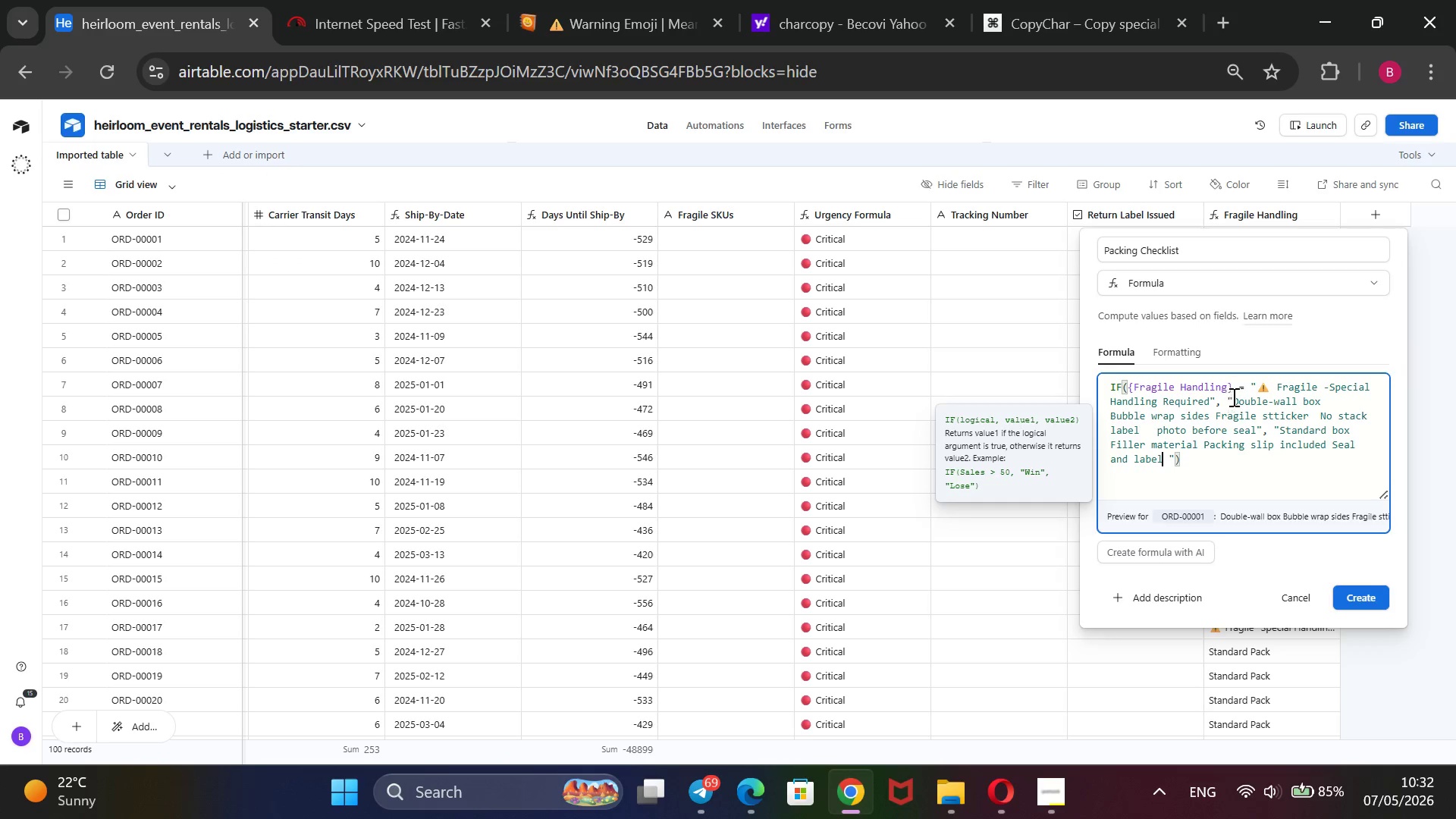 
left_click([1231, 400])
 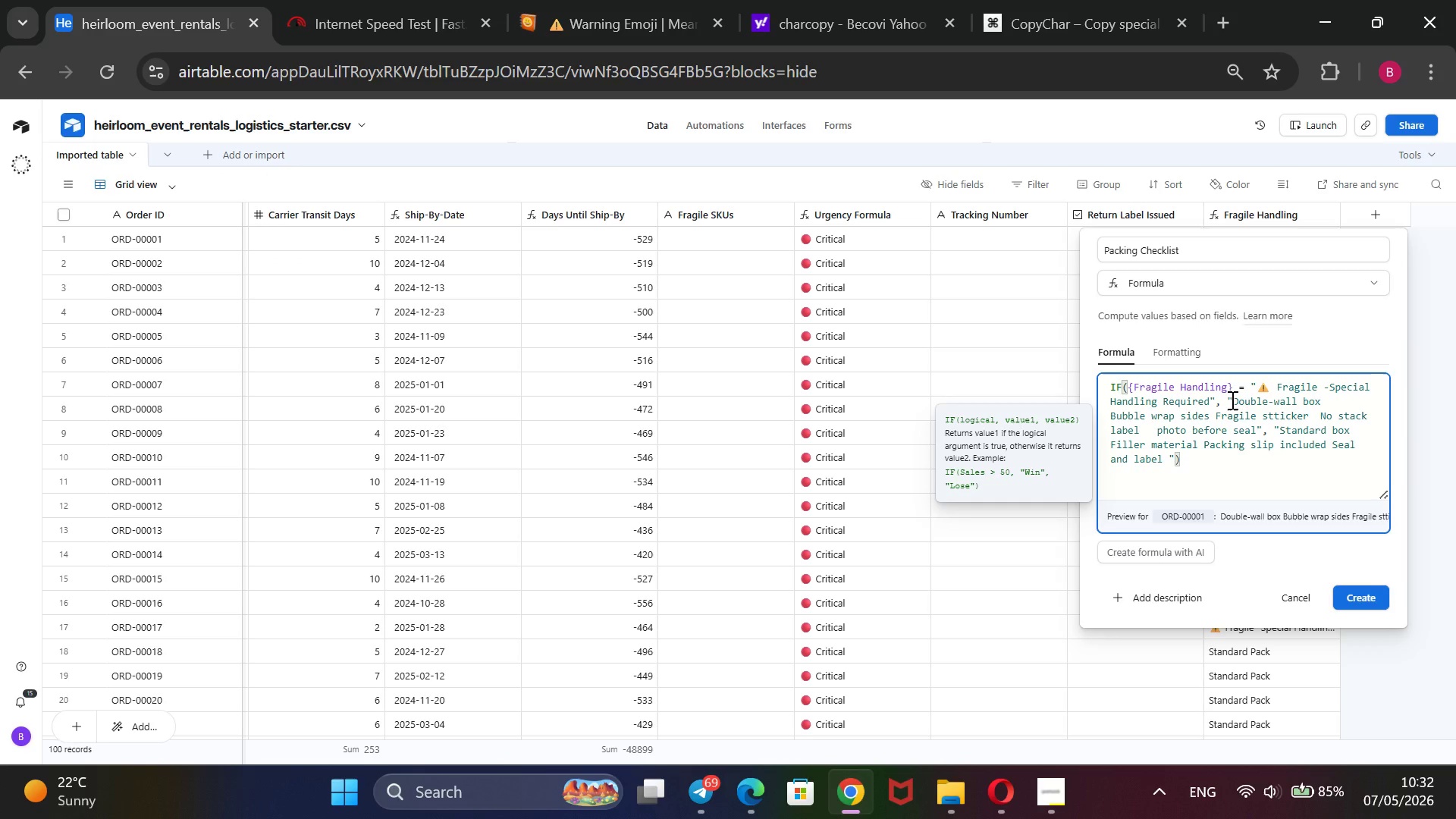 
left_click([1231, 400])
 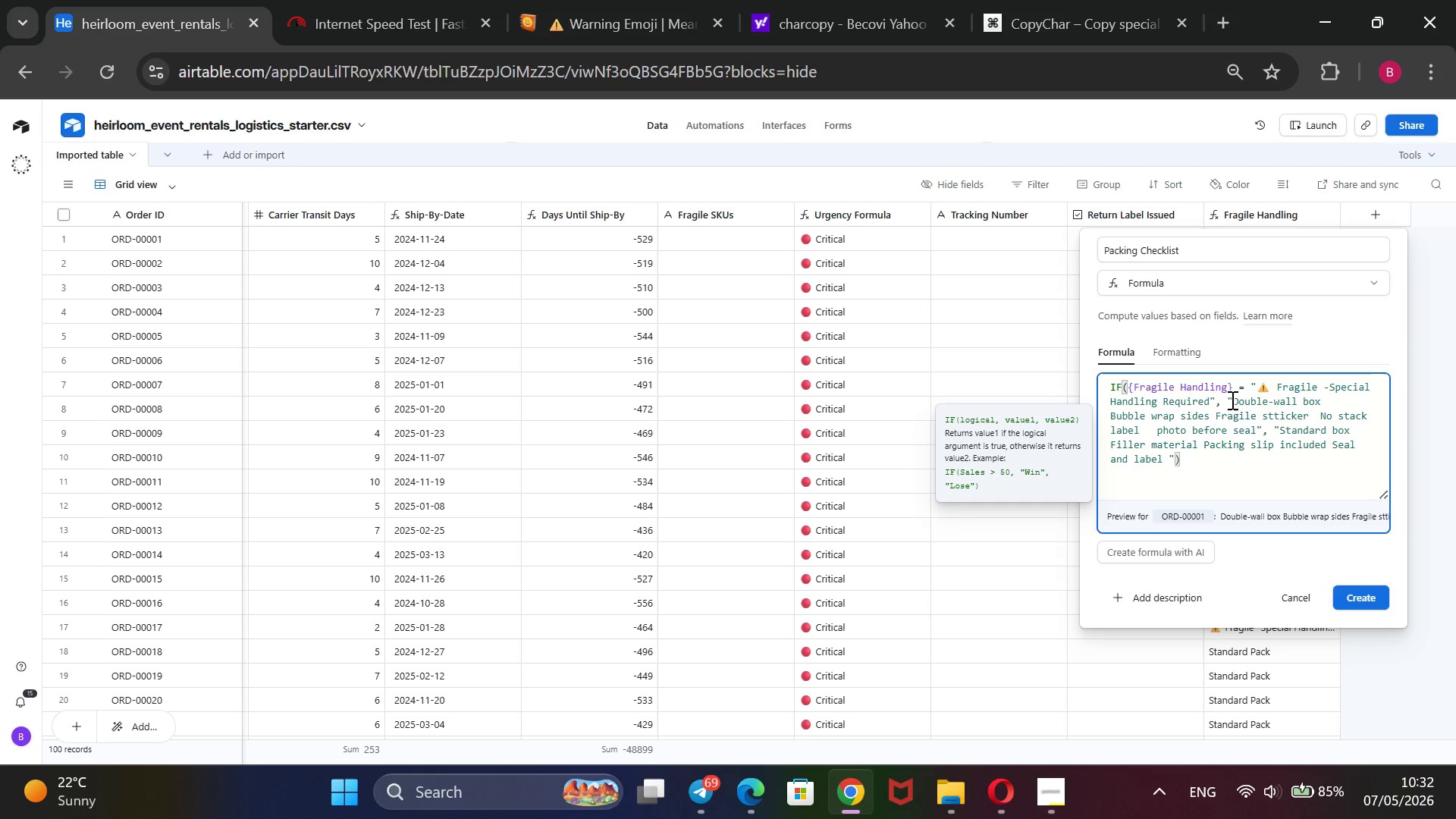 
key(Control+V)
 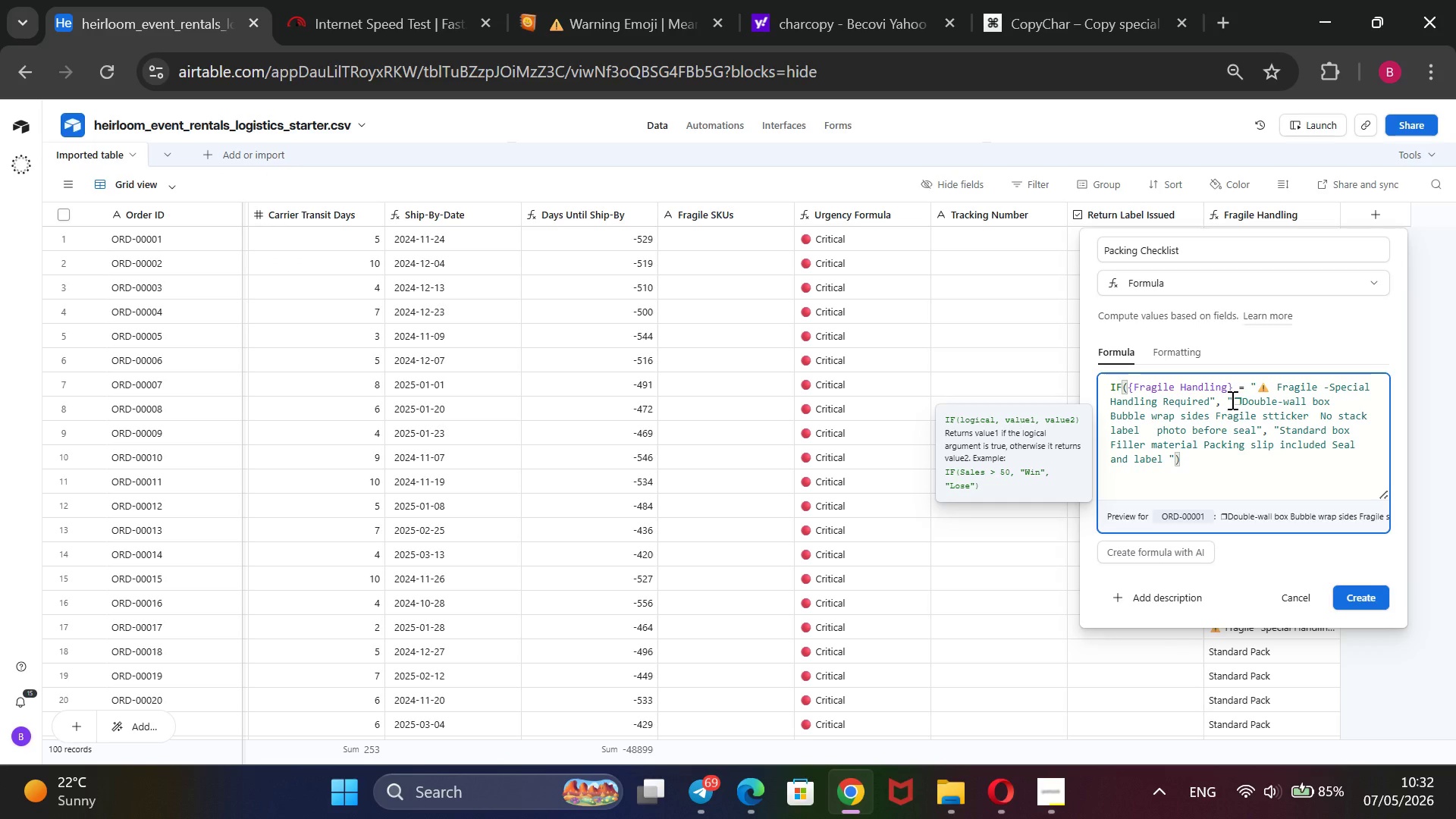 
key(Space)
 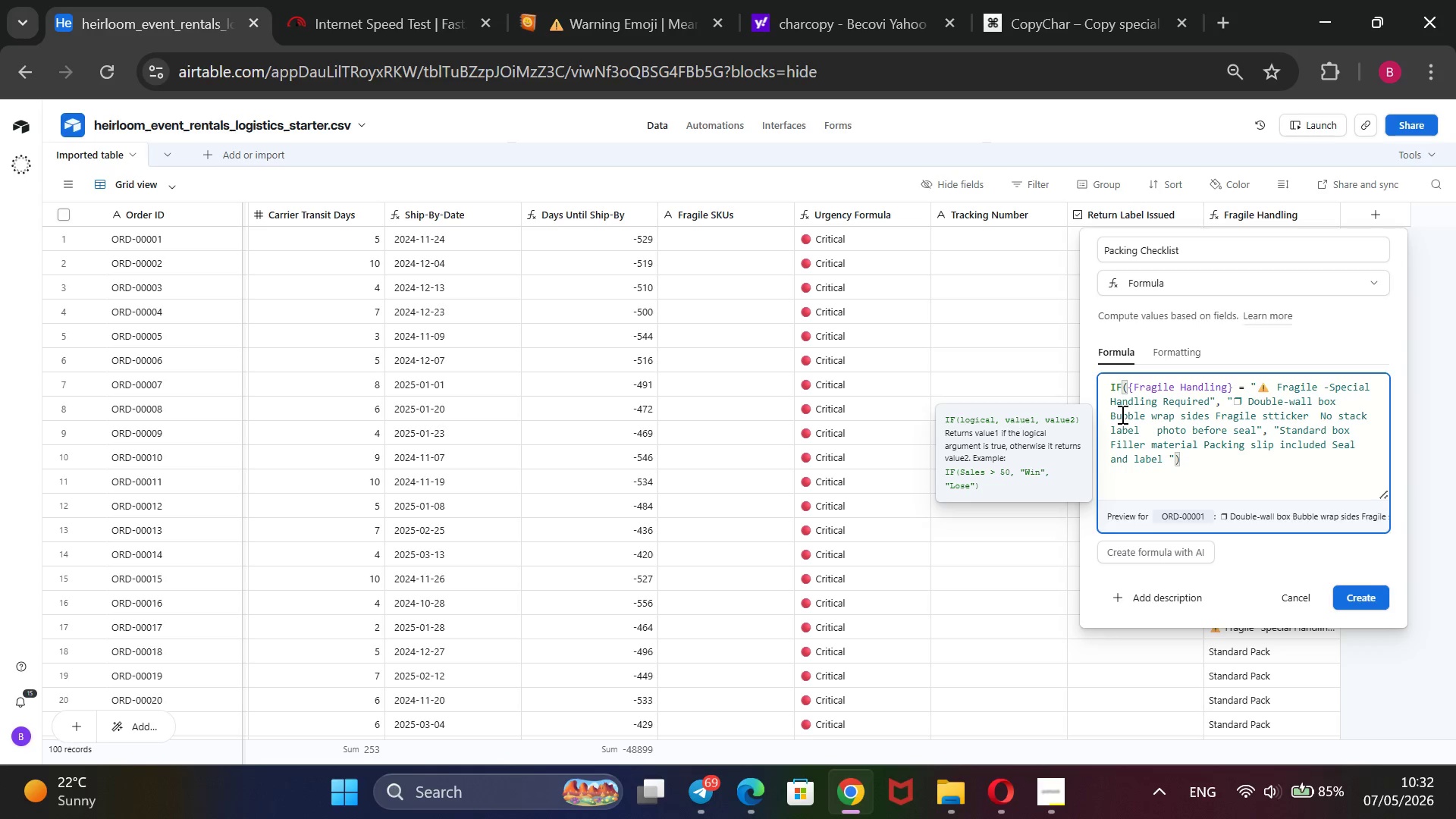 
wait(7.89)
 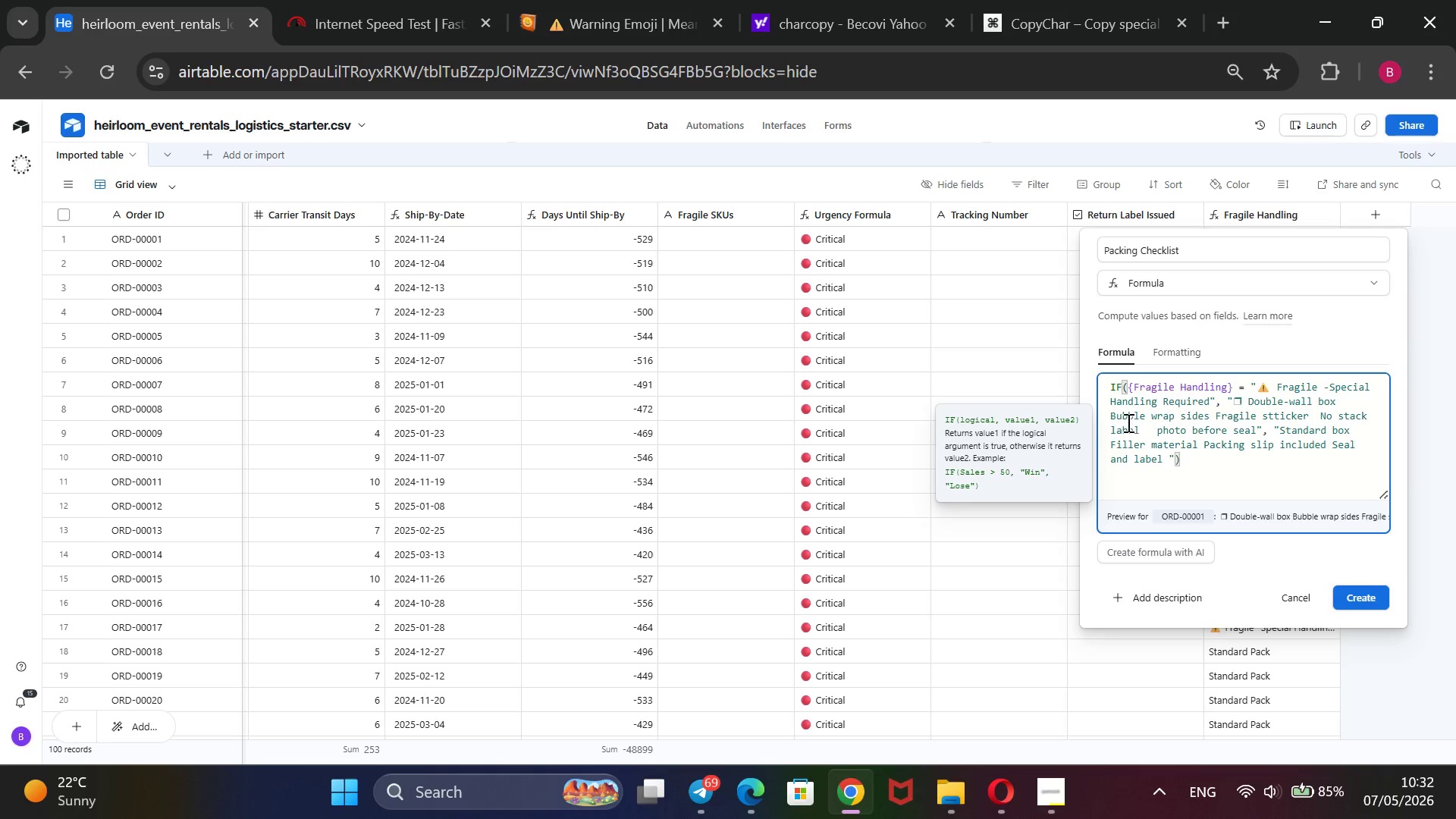 
left_click([1111, 416])
 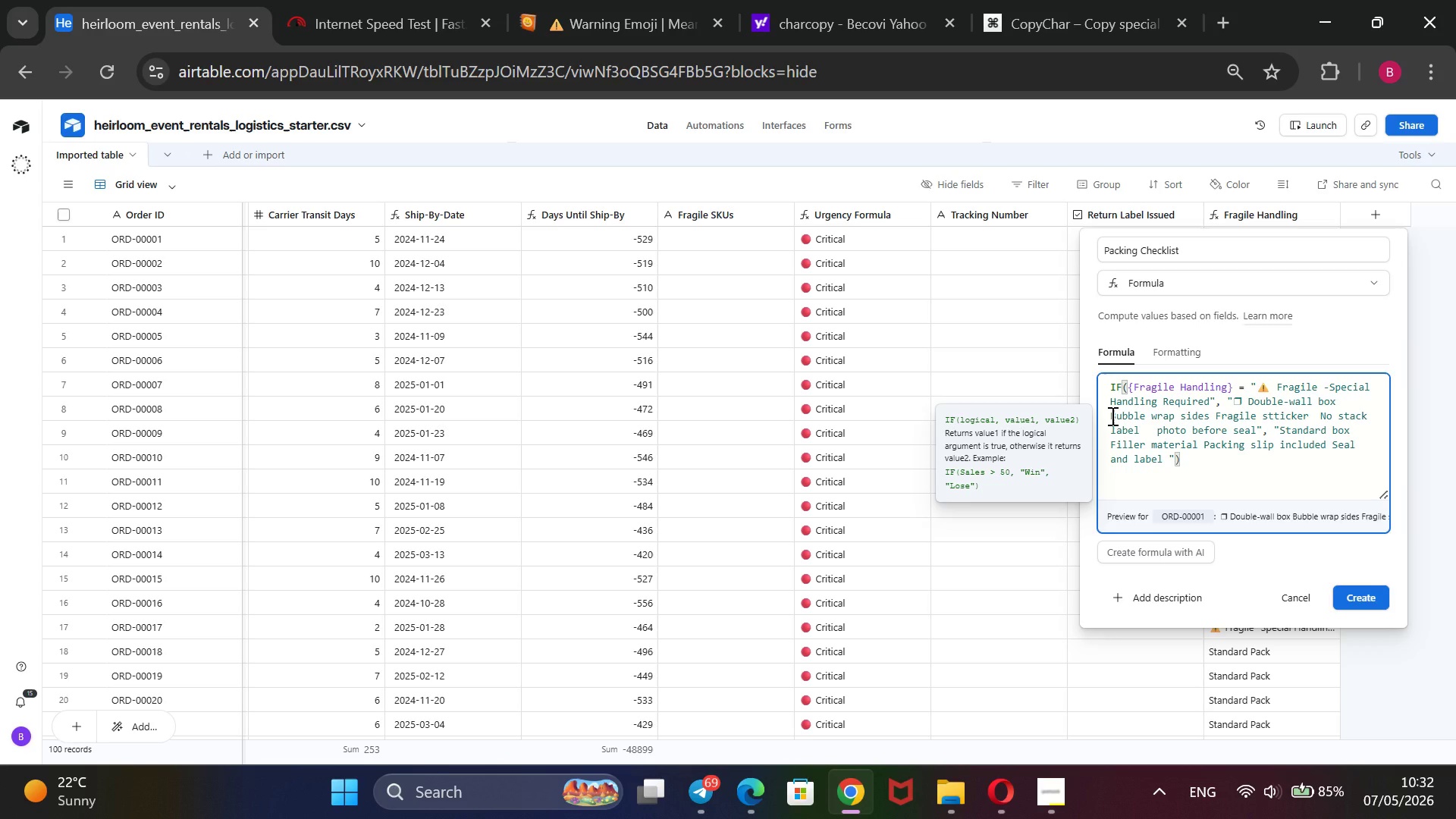 
key(Control+V)
 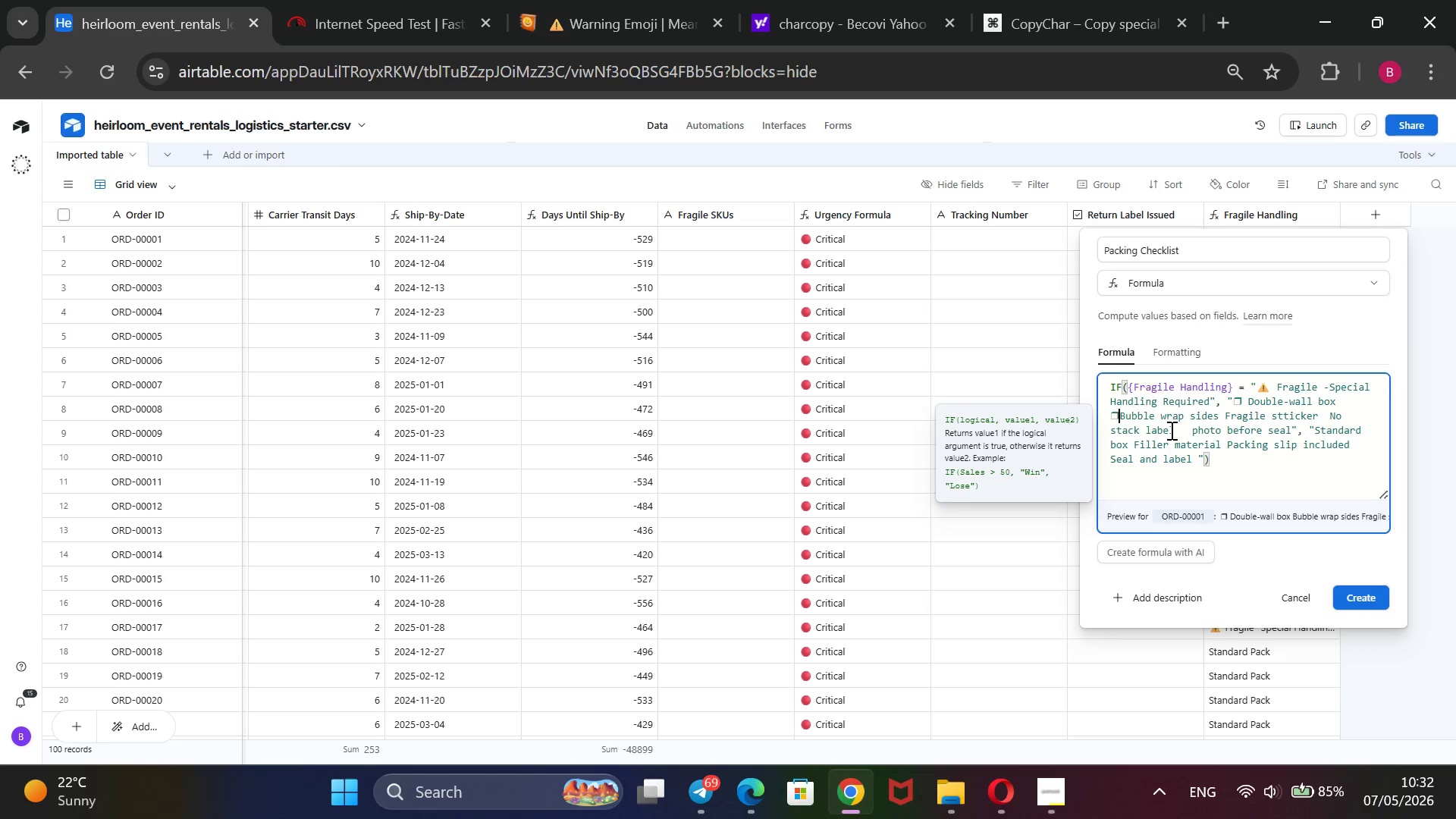 
key(Space)
 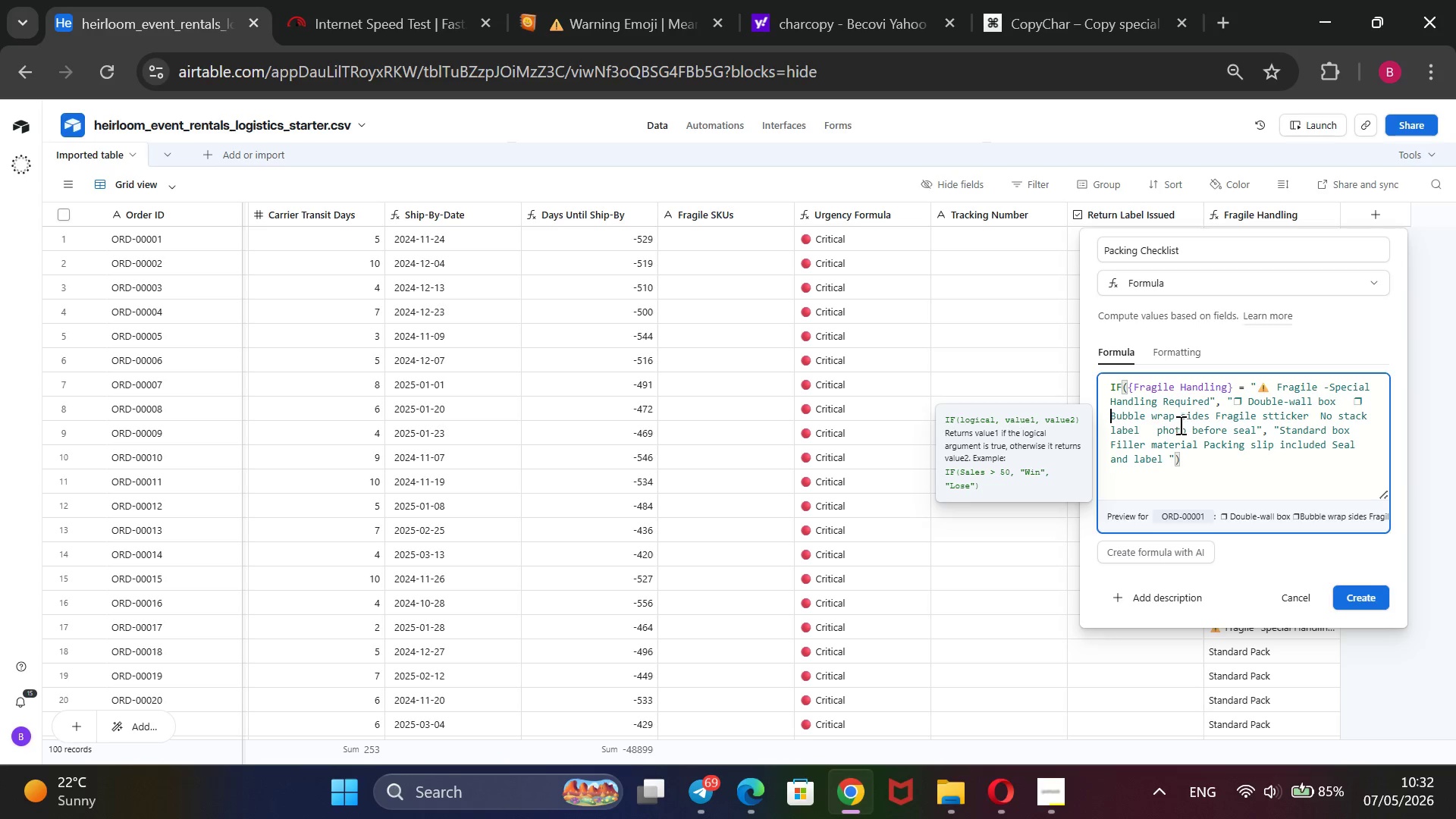 
left_click([1172, 419])
 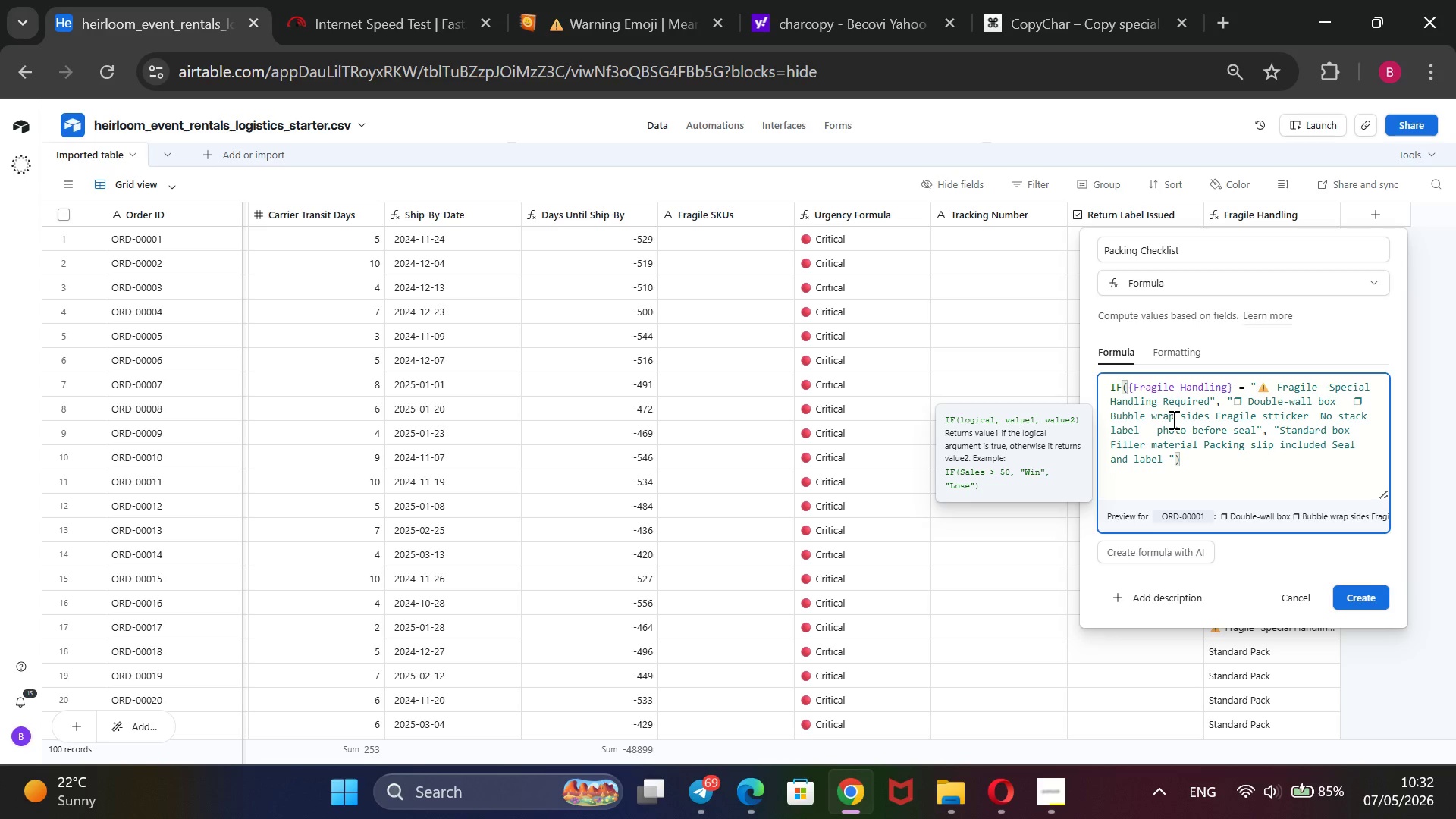 
type( all)
 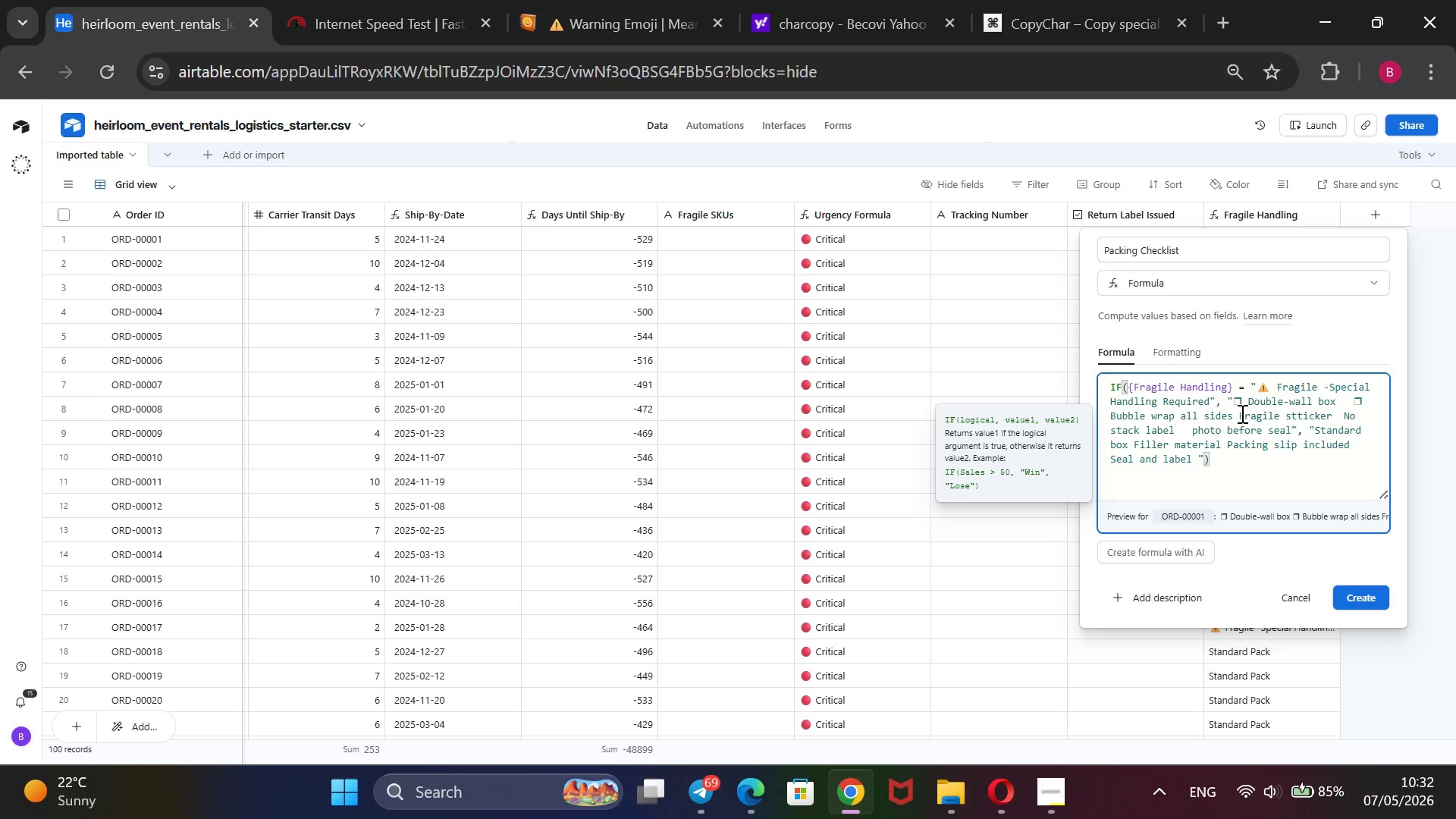 
wait(6.53)
 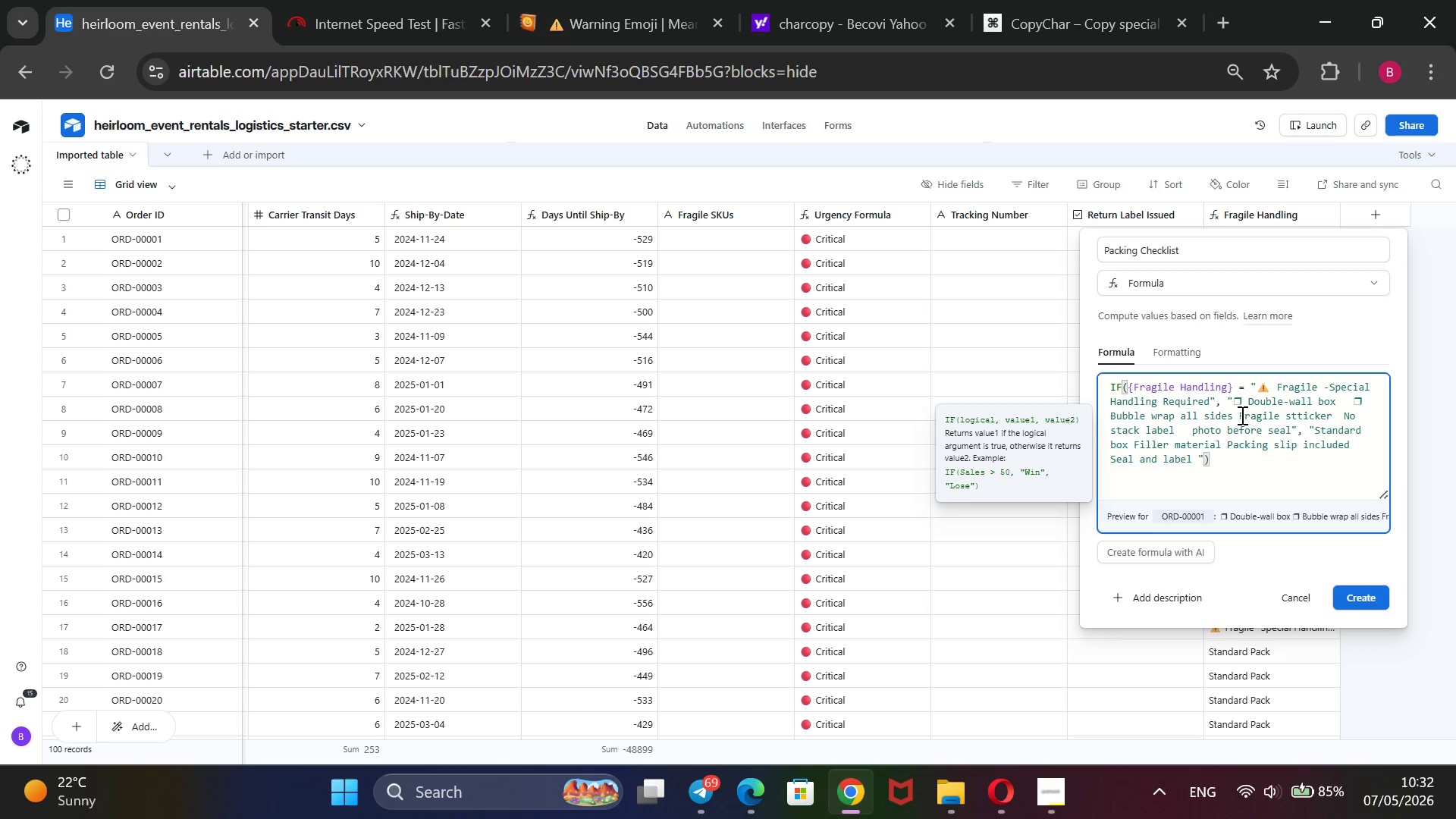 
left_click([1236, 412])
 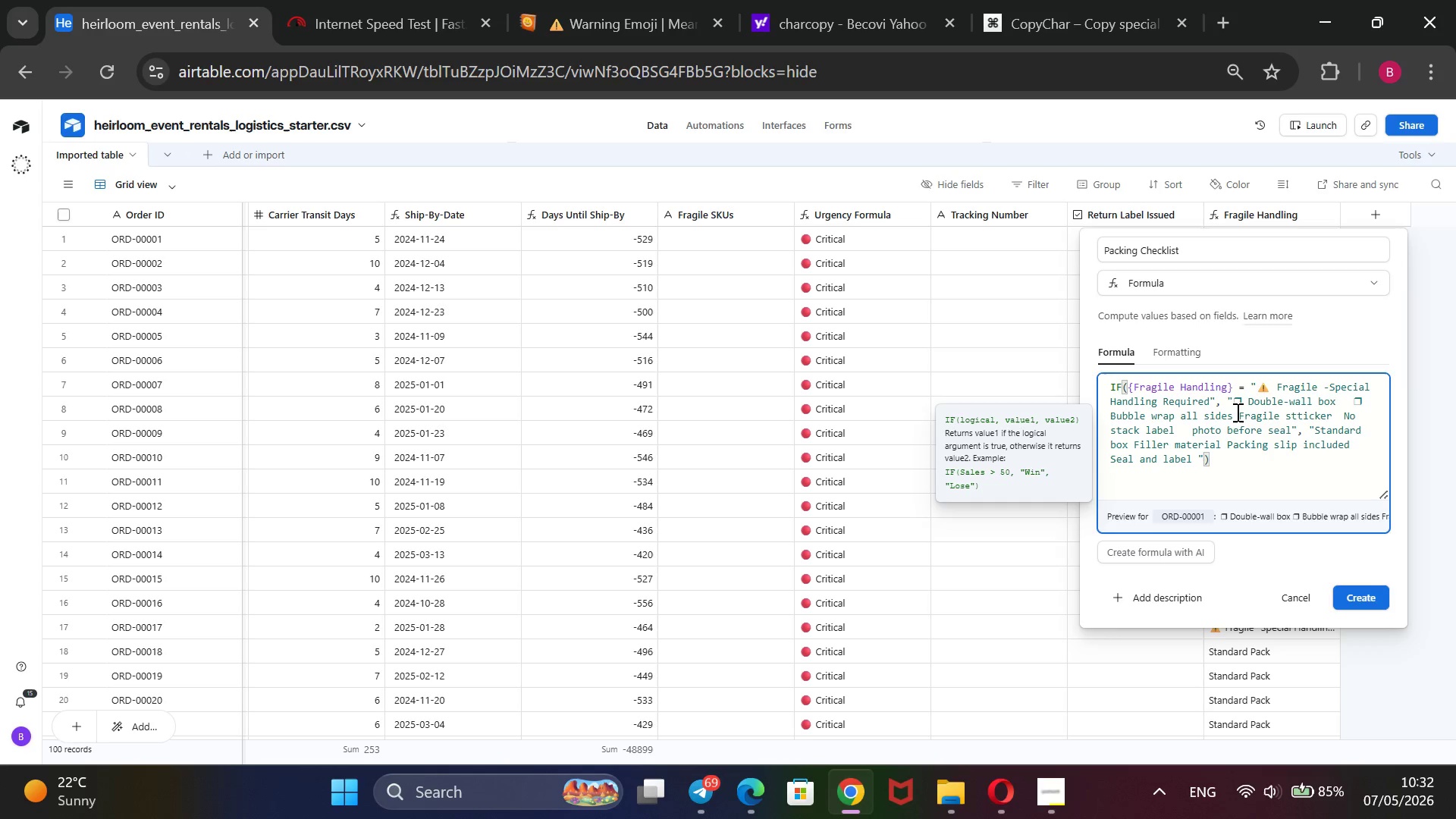 
key(Control+V)
 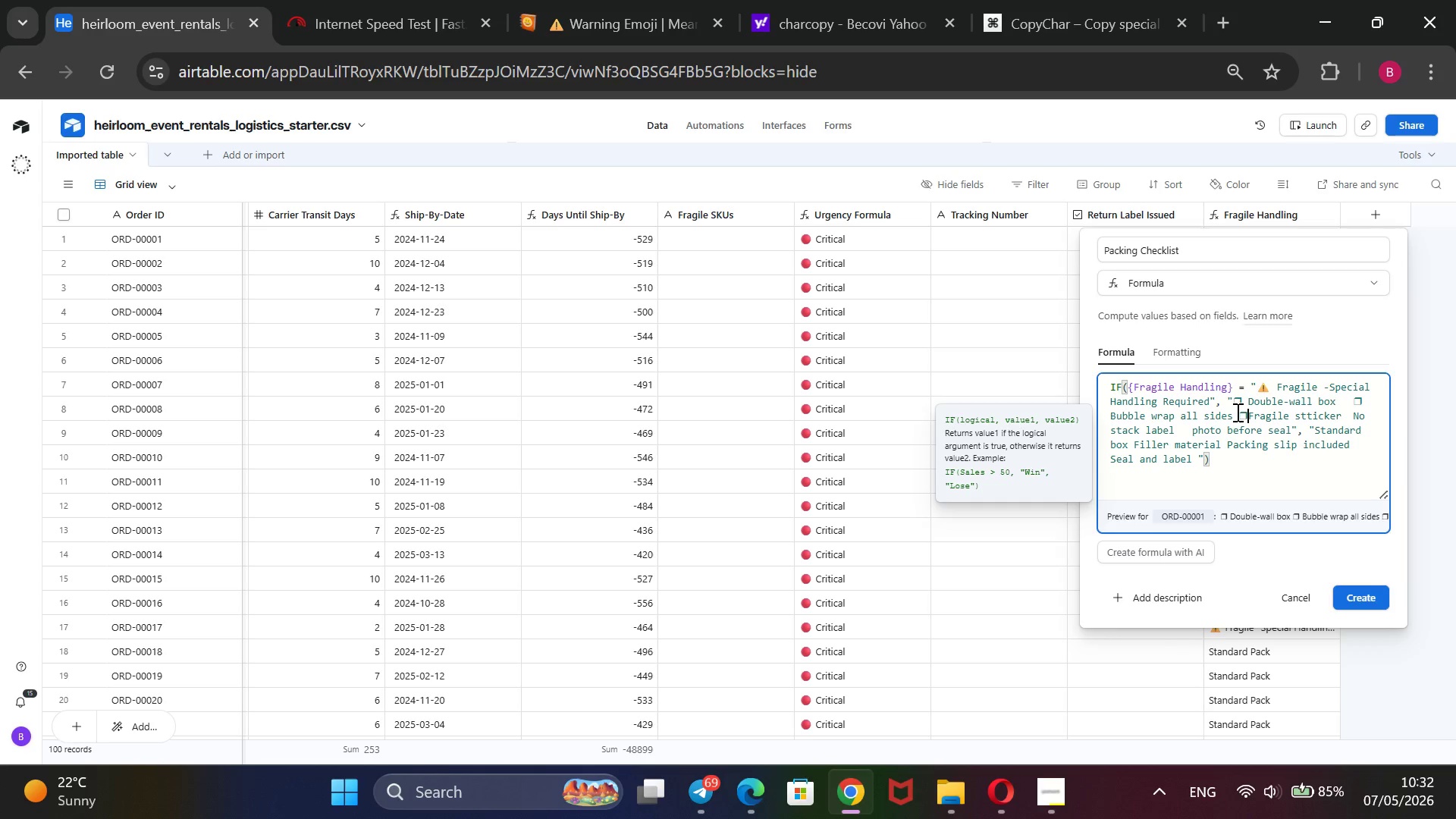 
key(Space)
 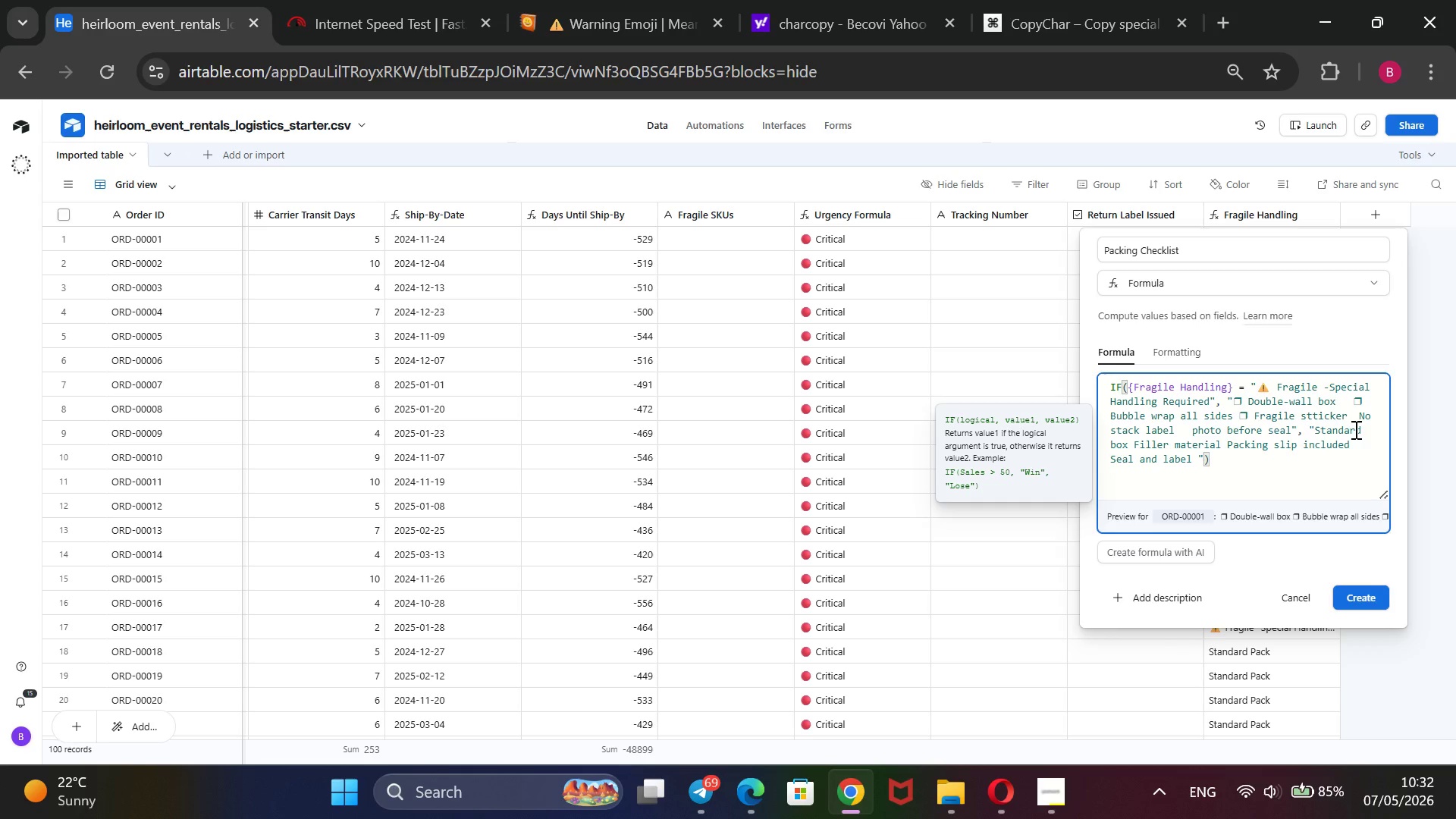 
left_click([1355, 421])
 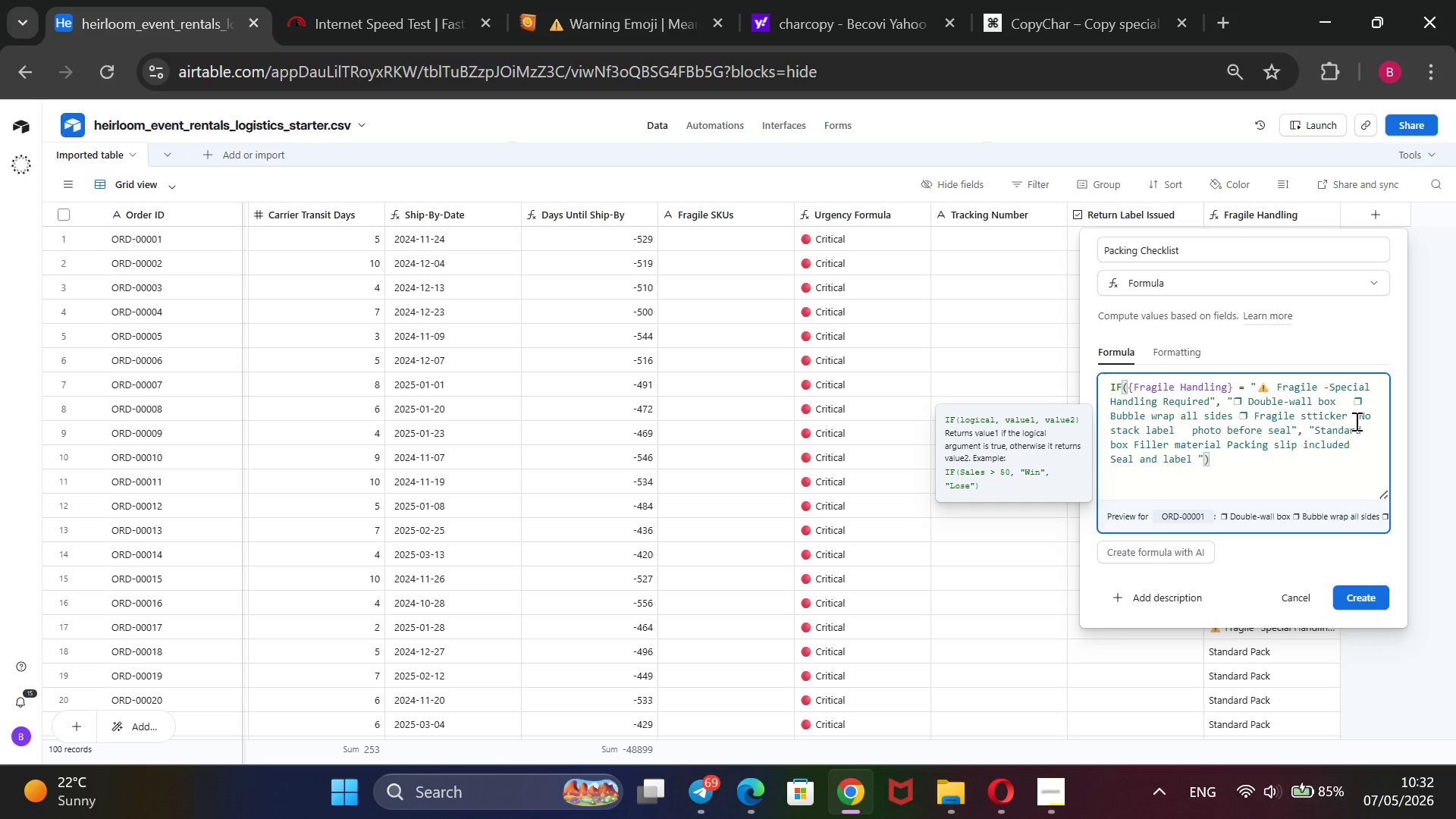 
key(Control+ControlLeft)
 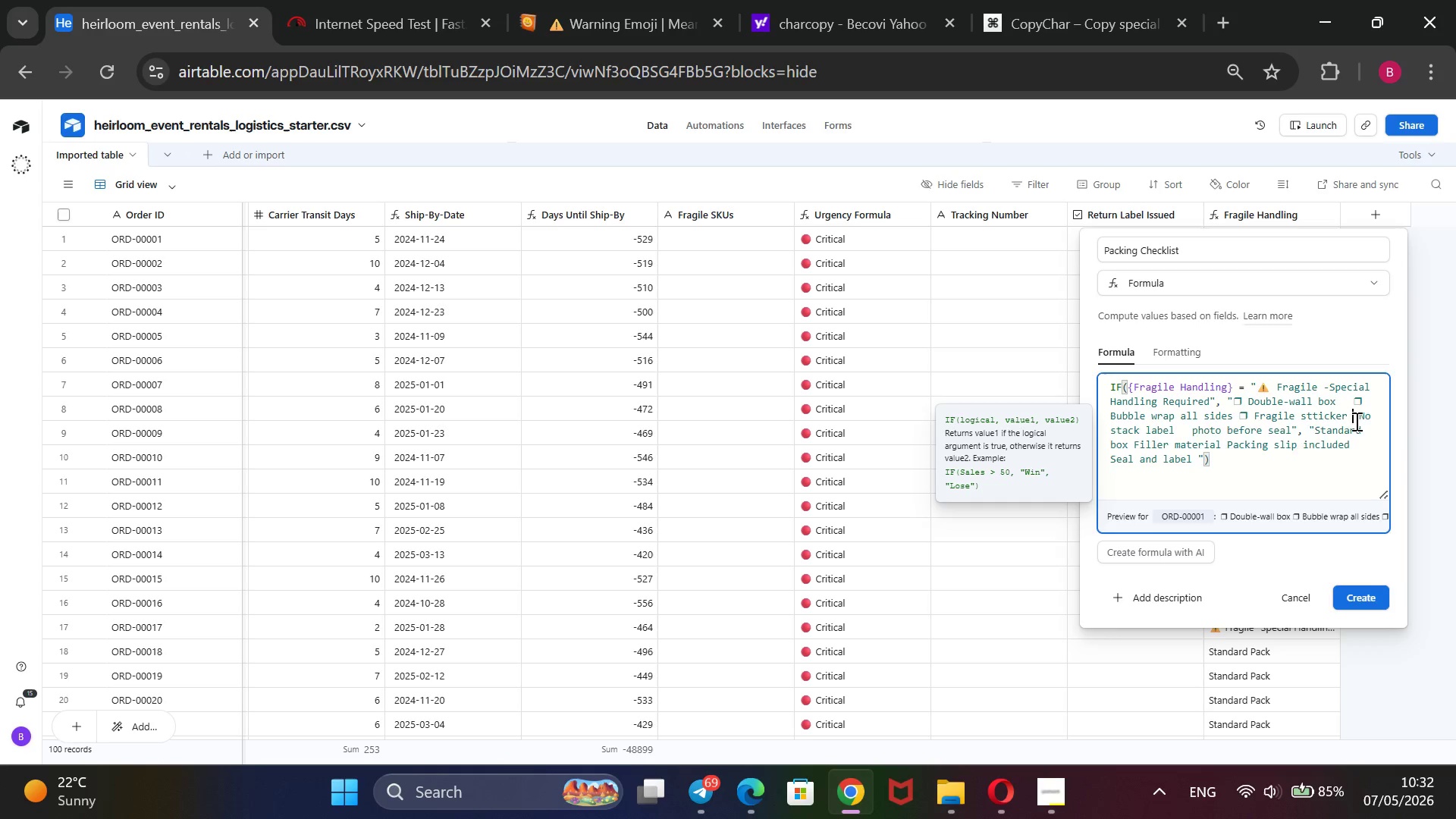 
key(Control+V)
 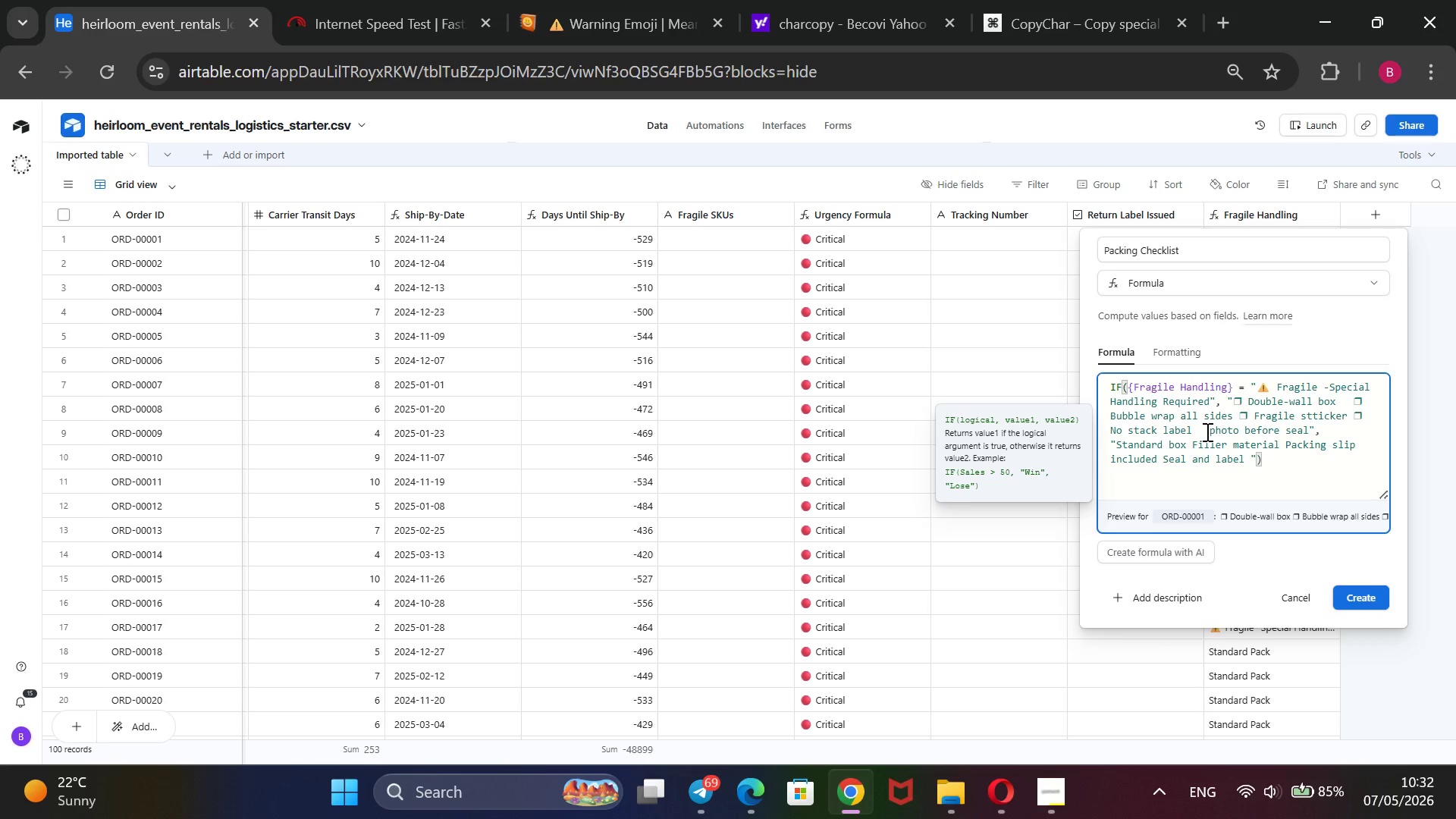 
left_click([1206, 431])
 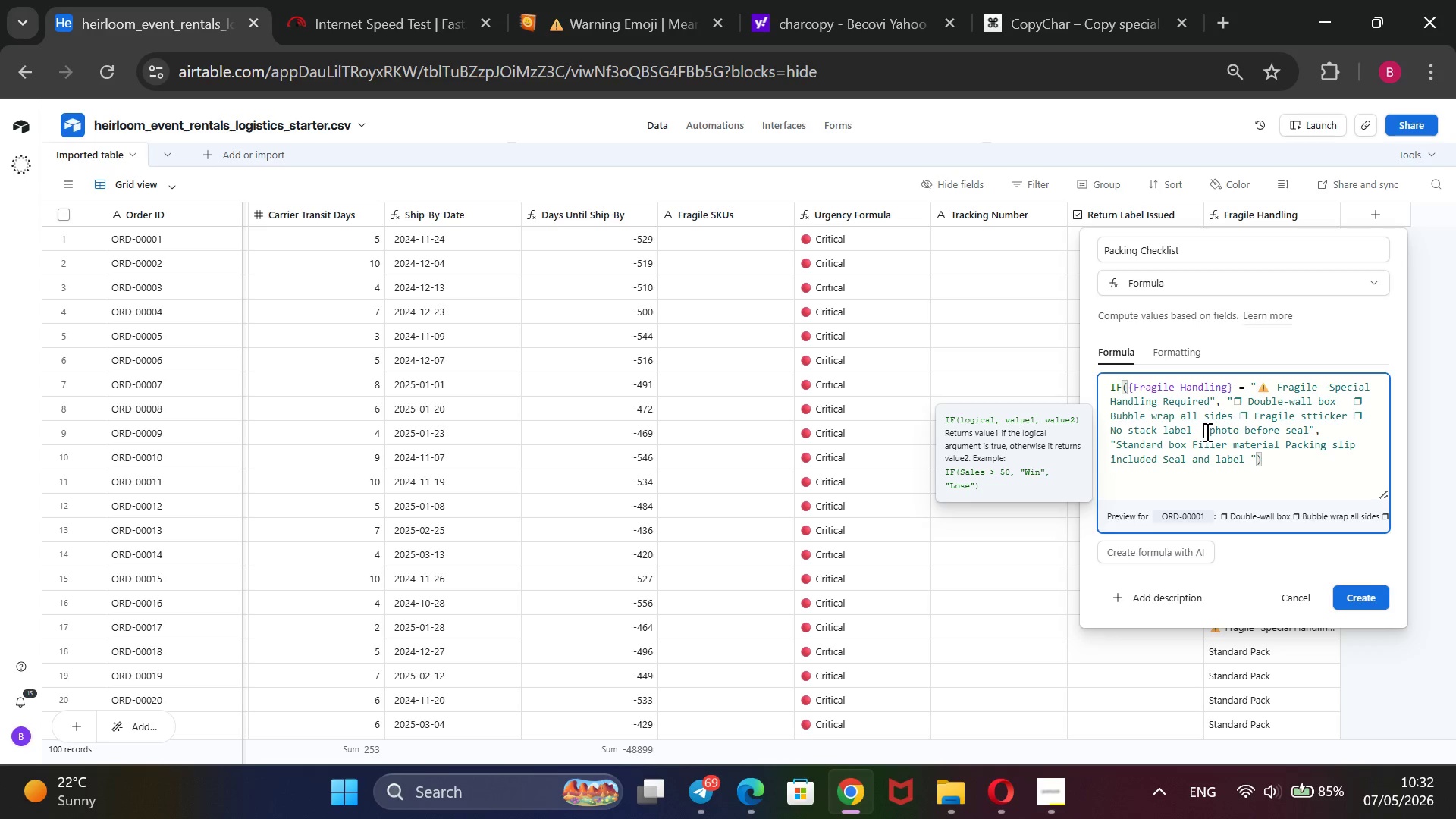 
key(Control+V)
 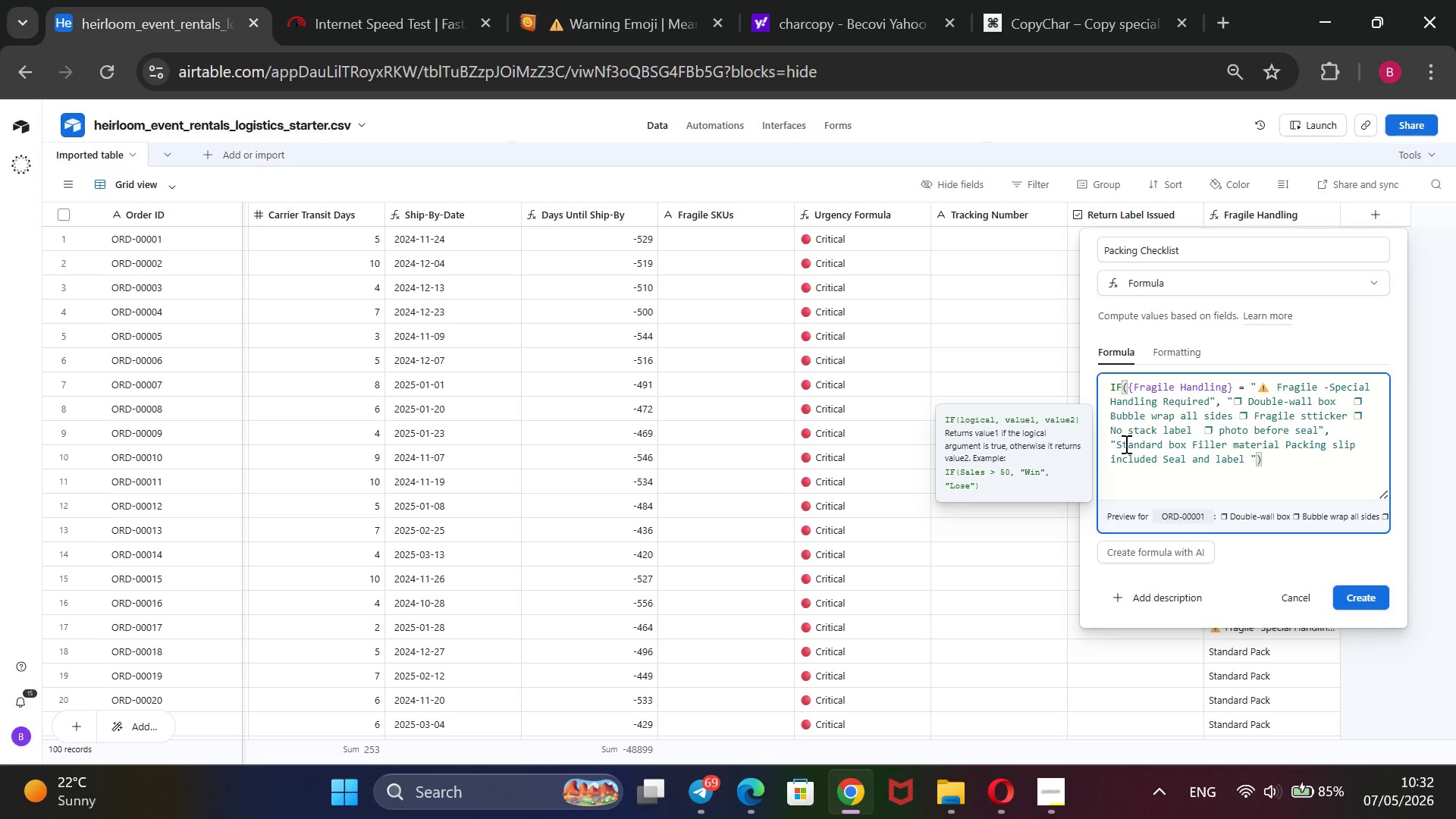 
left_click([1119, 444])
 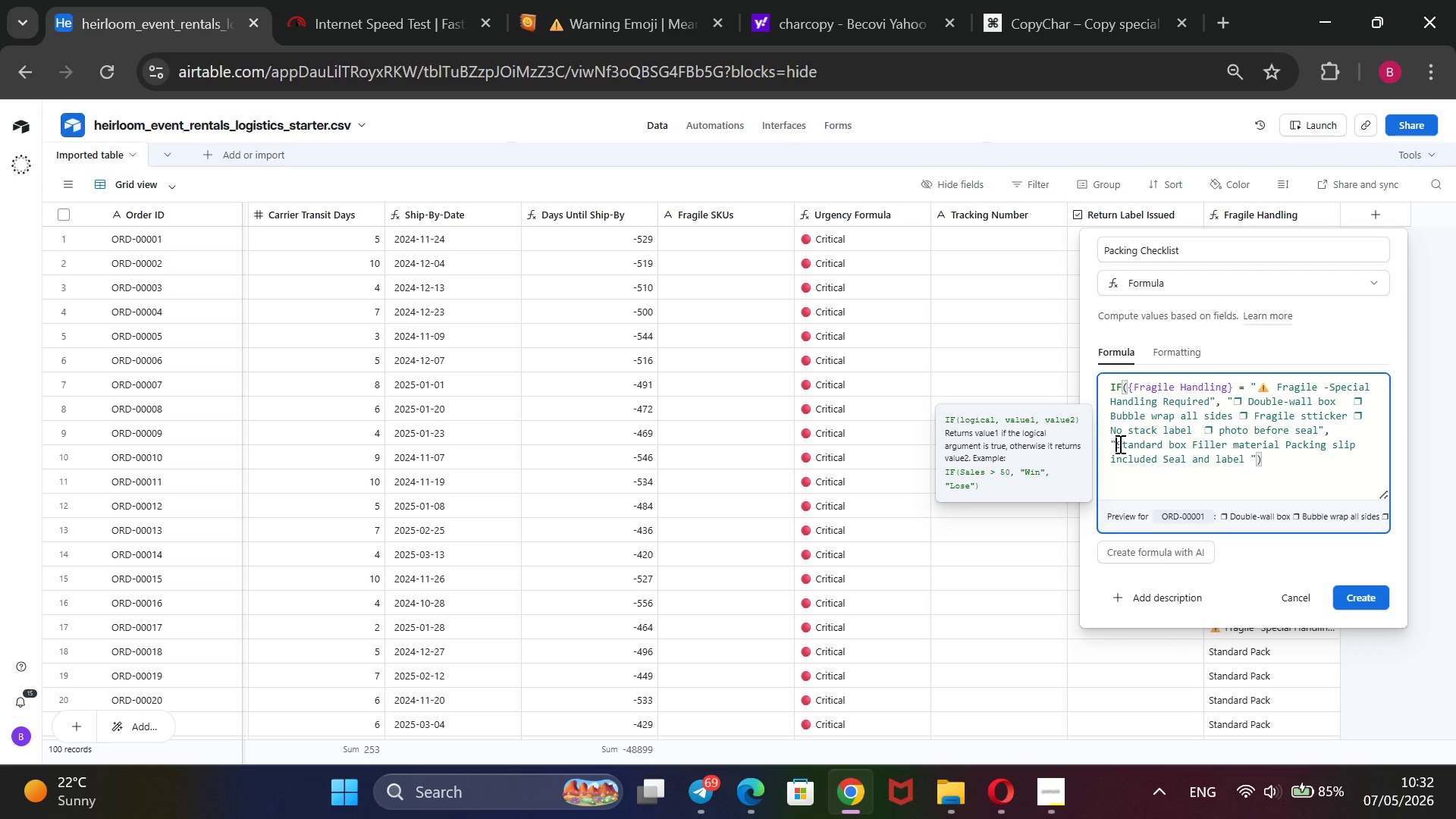 
key(Control+V)
 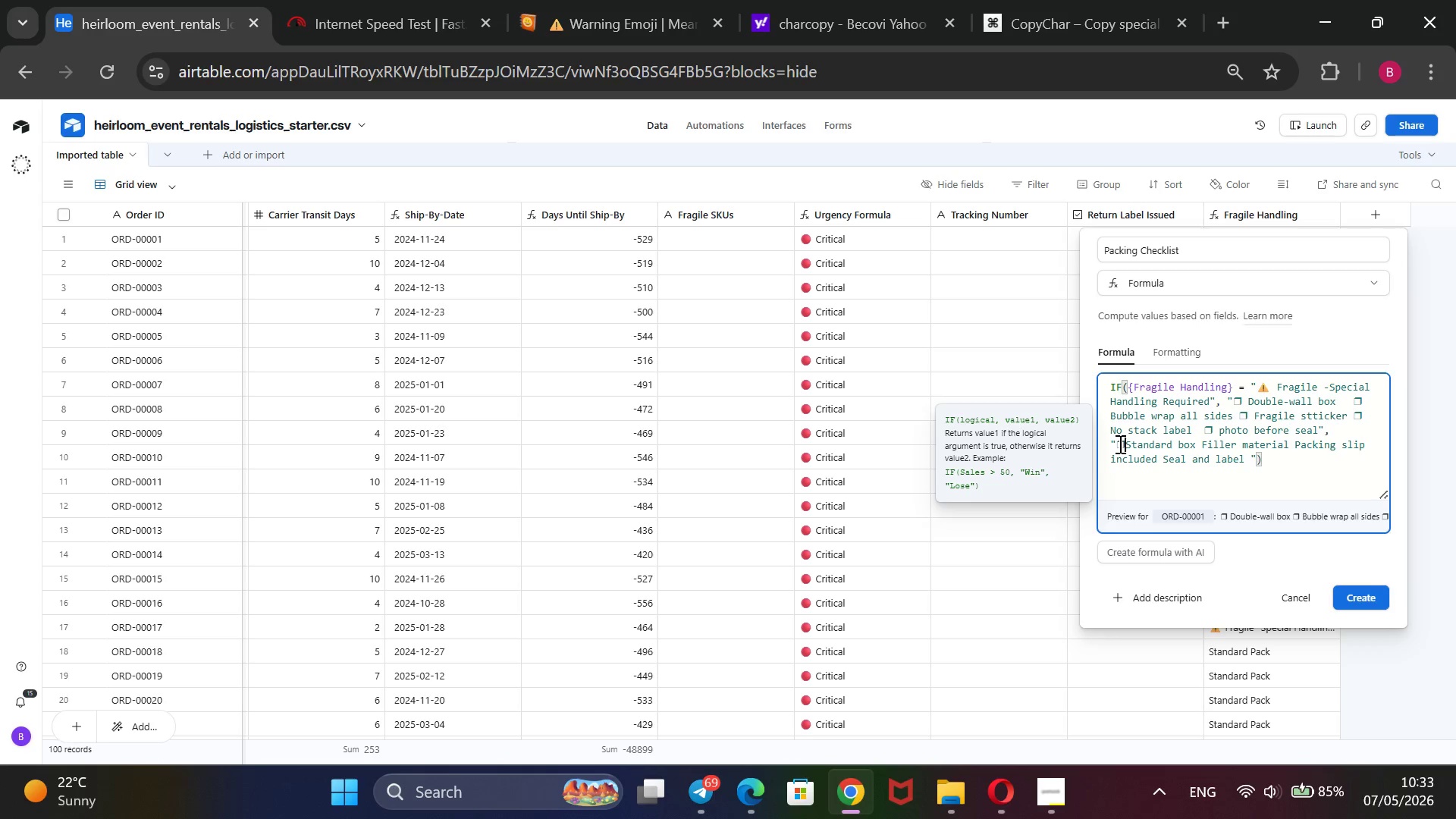 
key(Space)
 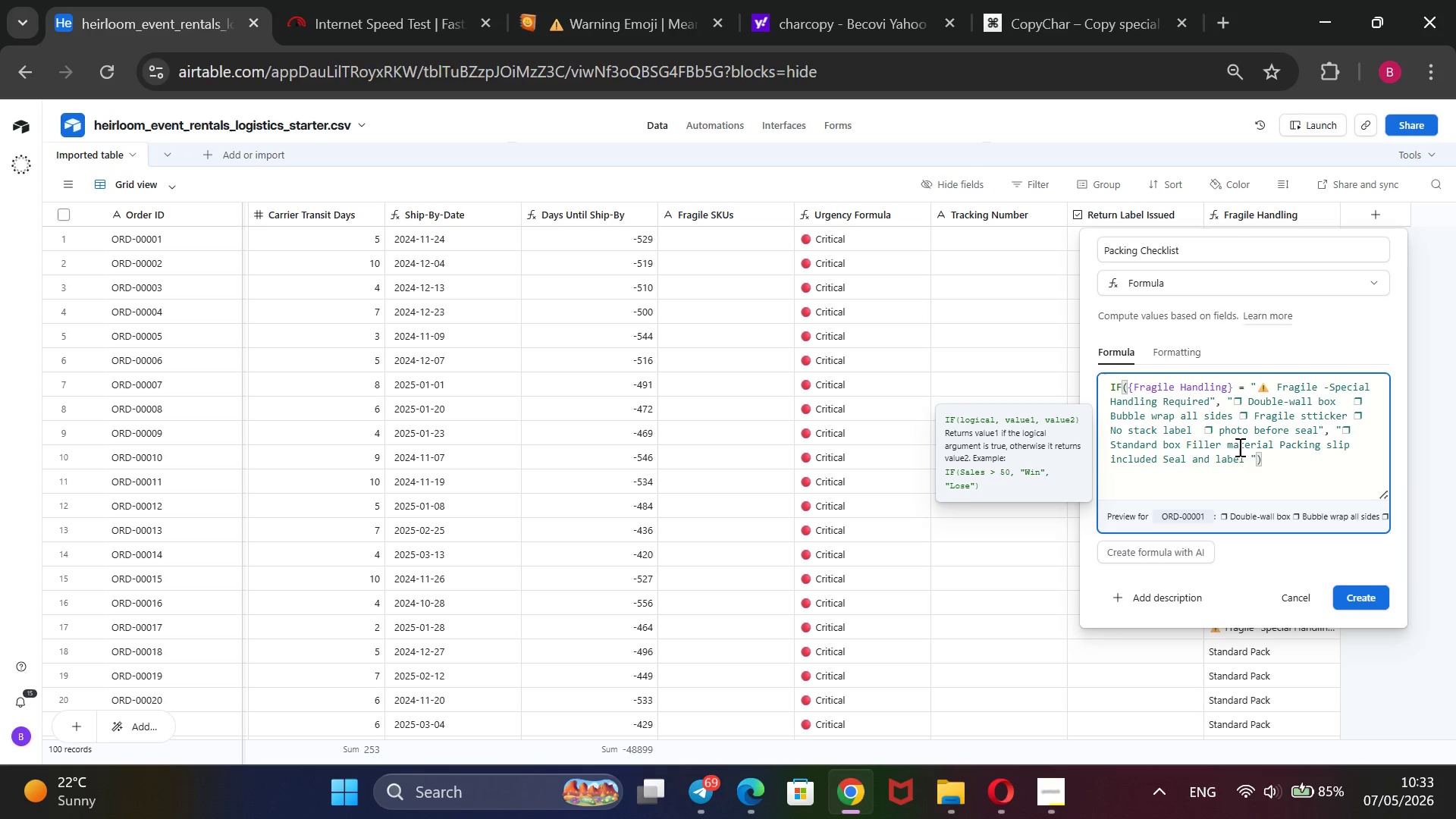 
wait(5.33)
 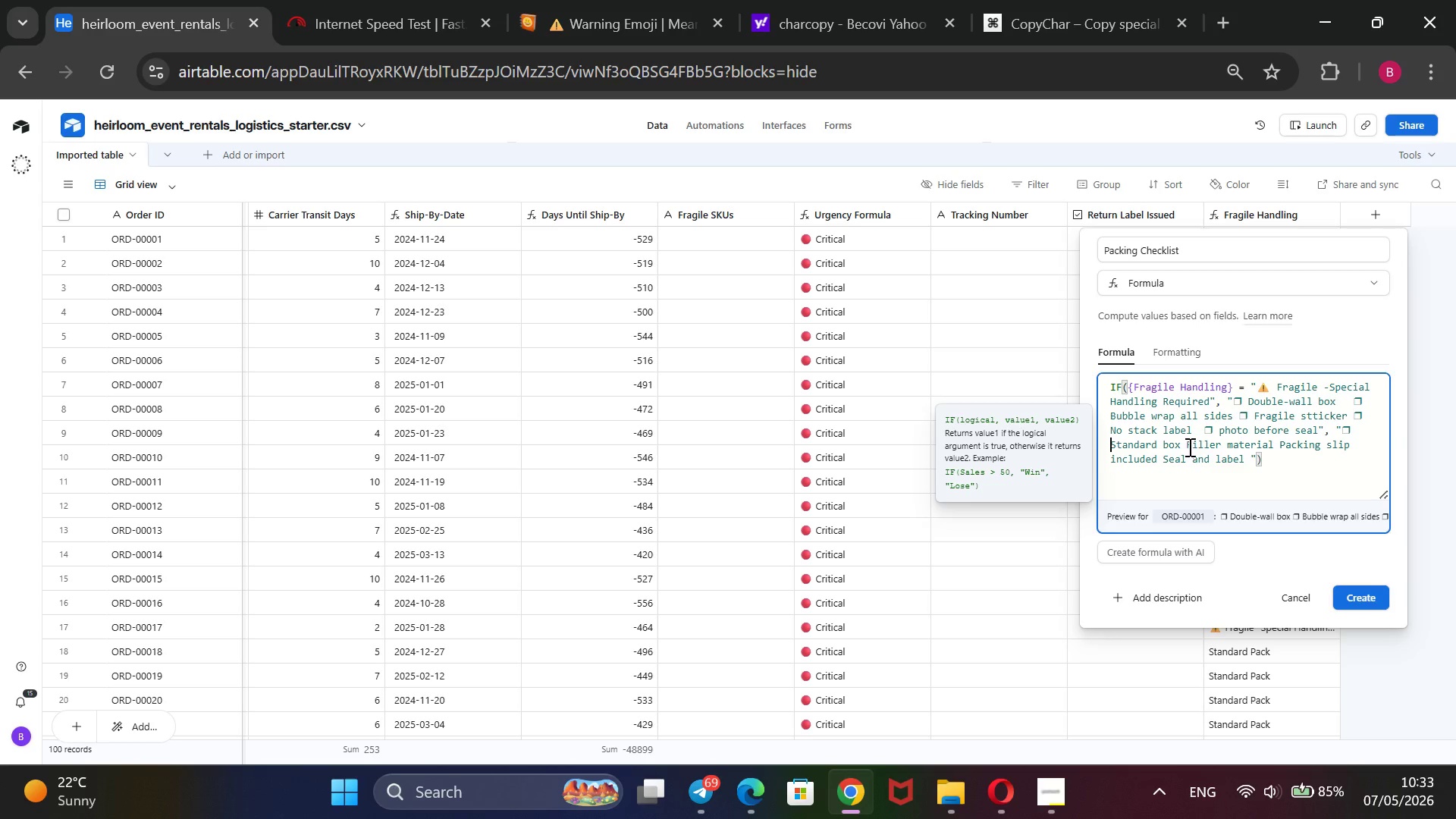 
left_click([1189, 450])
 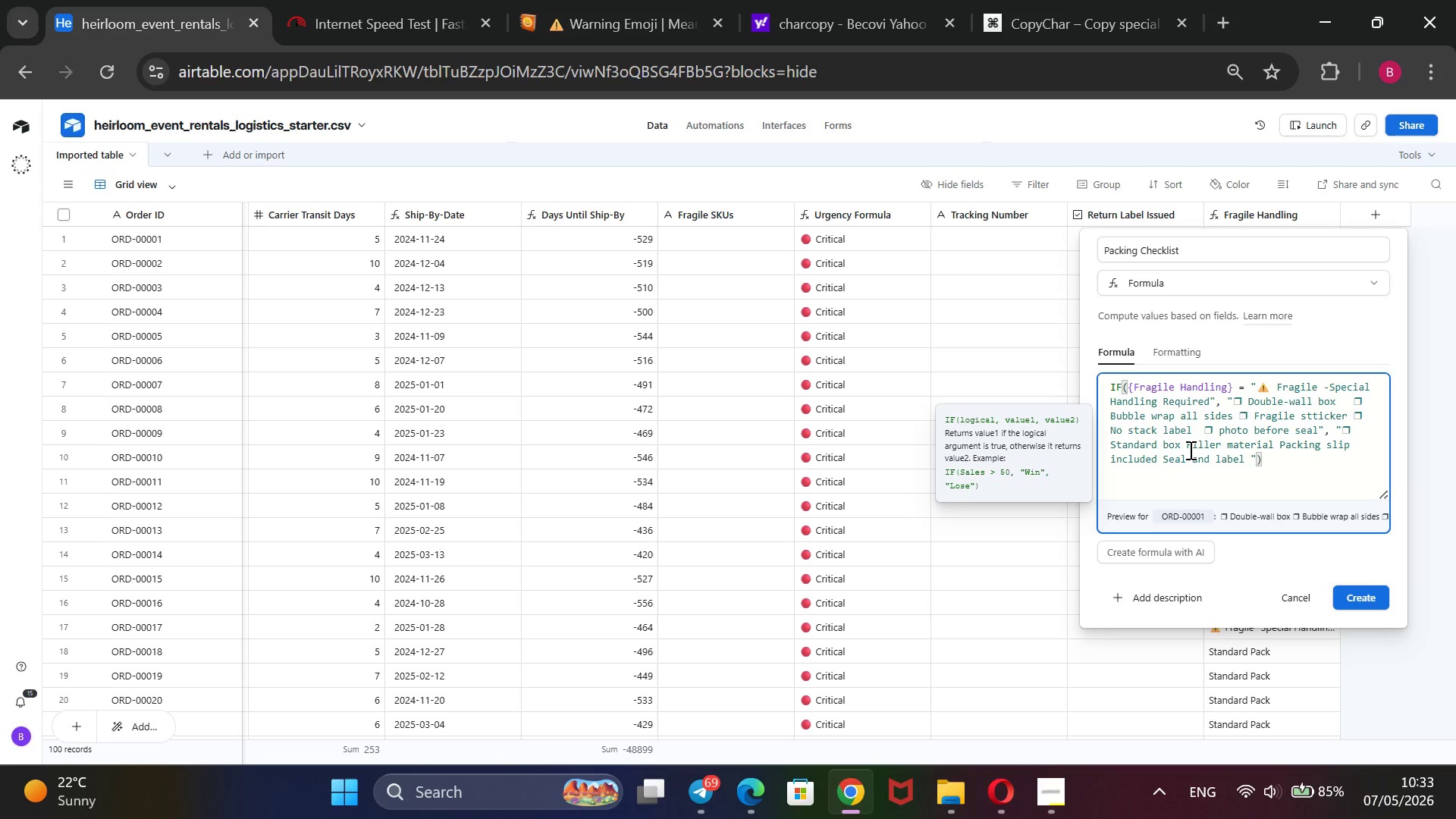 
key(ArrowLeft)
 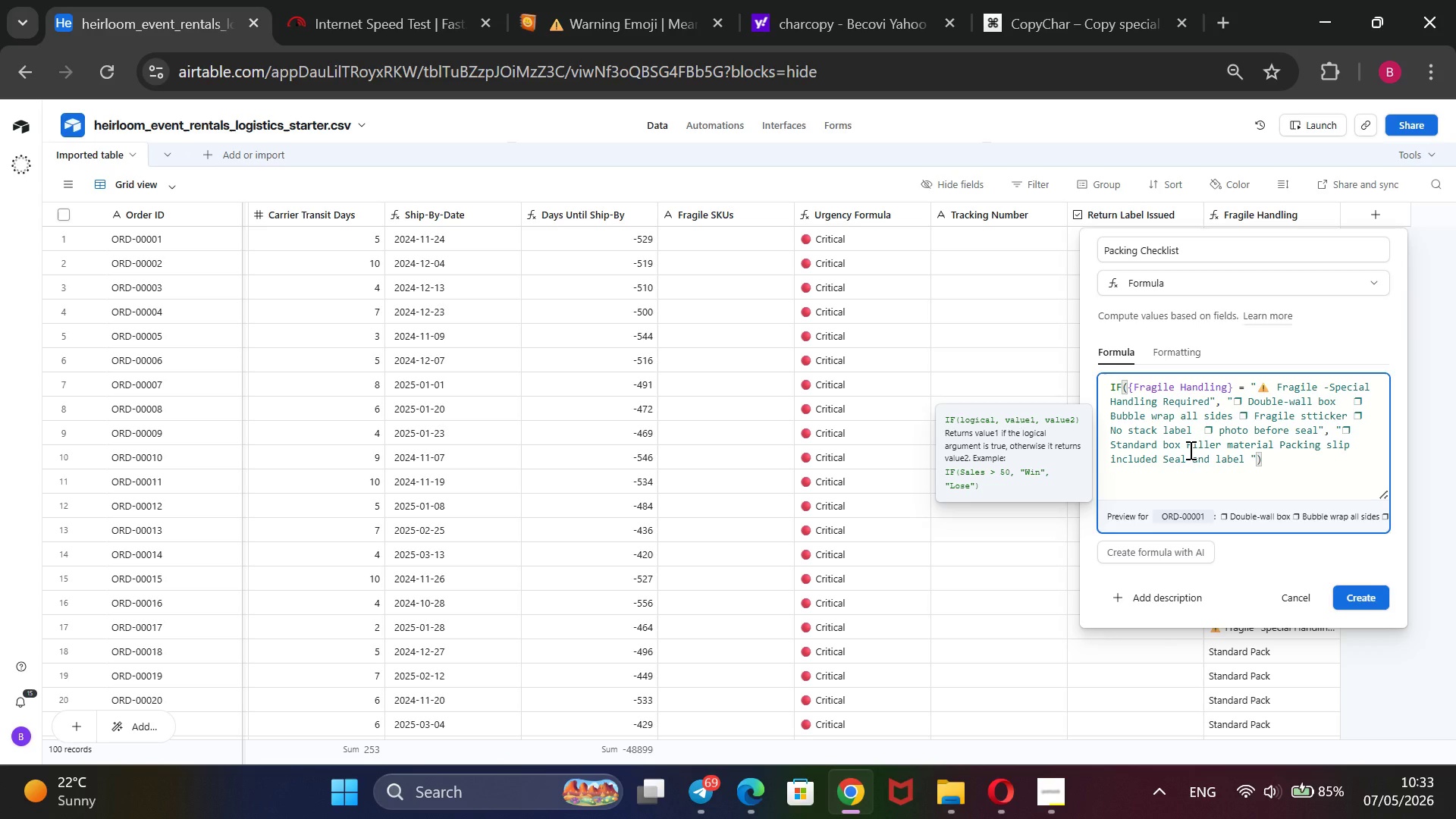 
key(Control+V)
 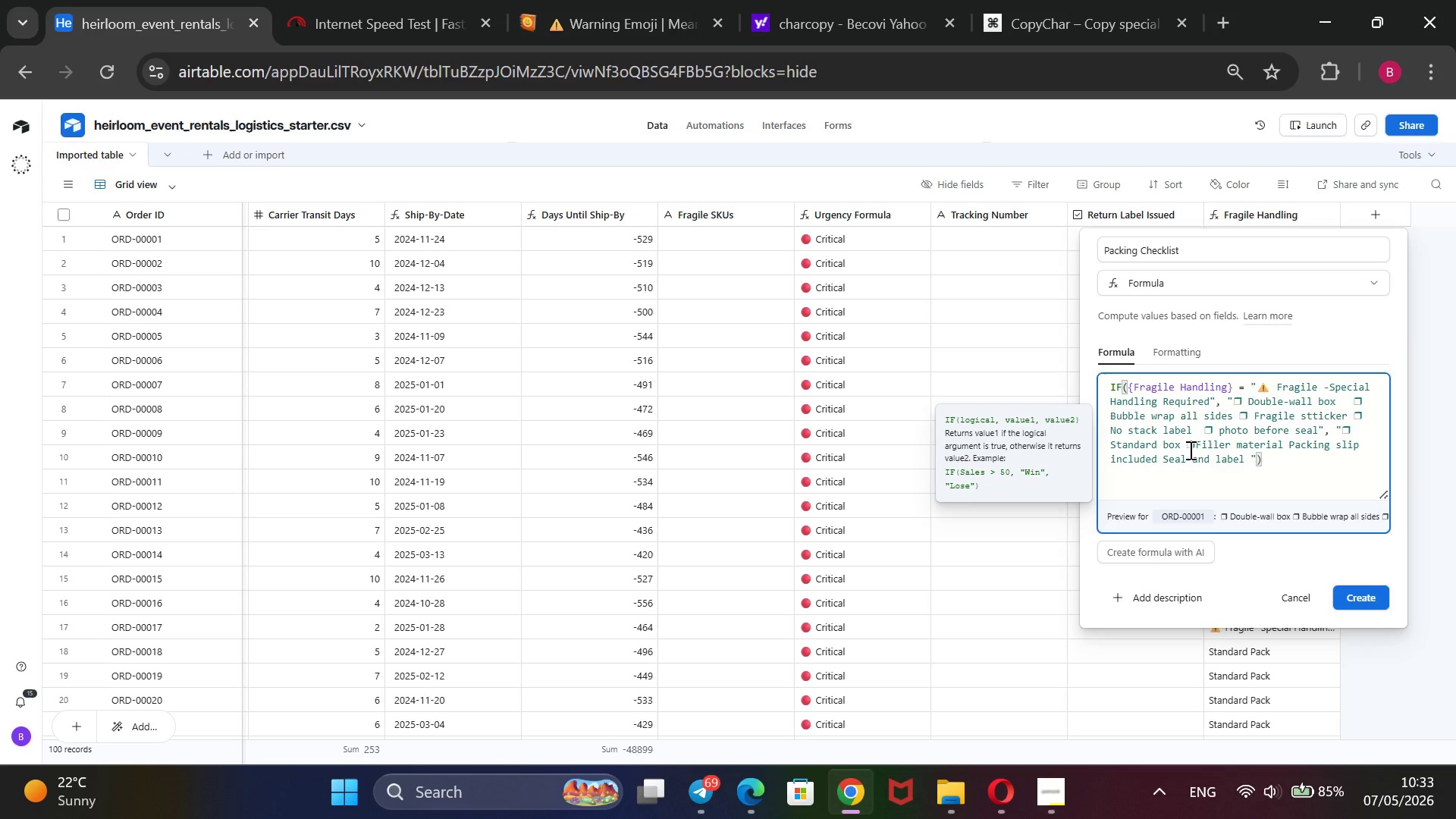 
key(Space)
 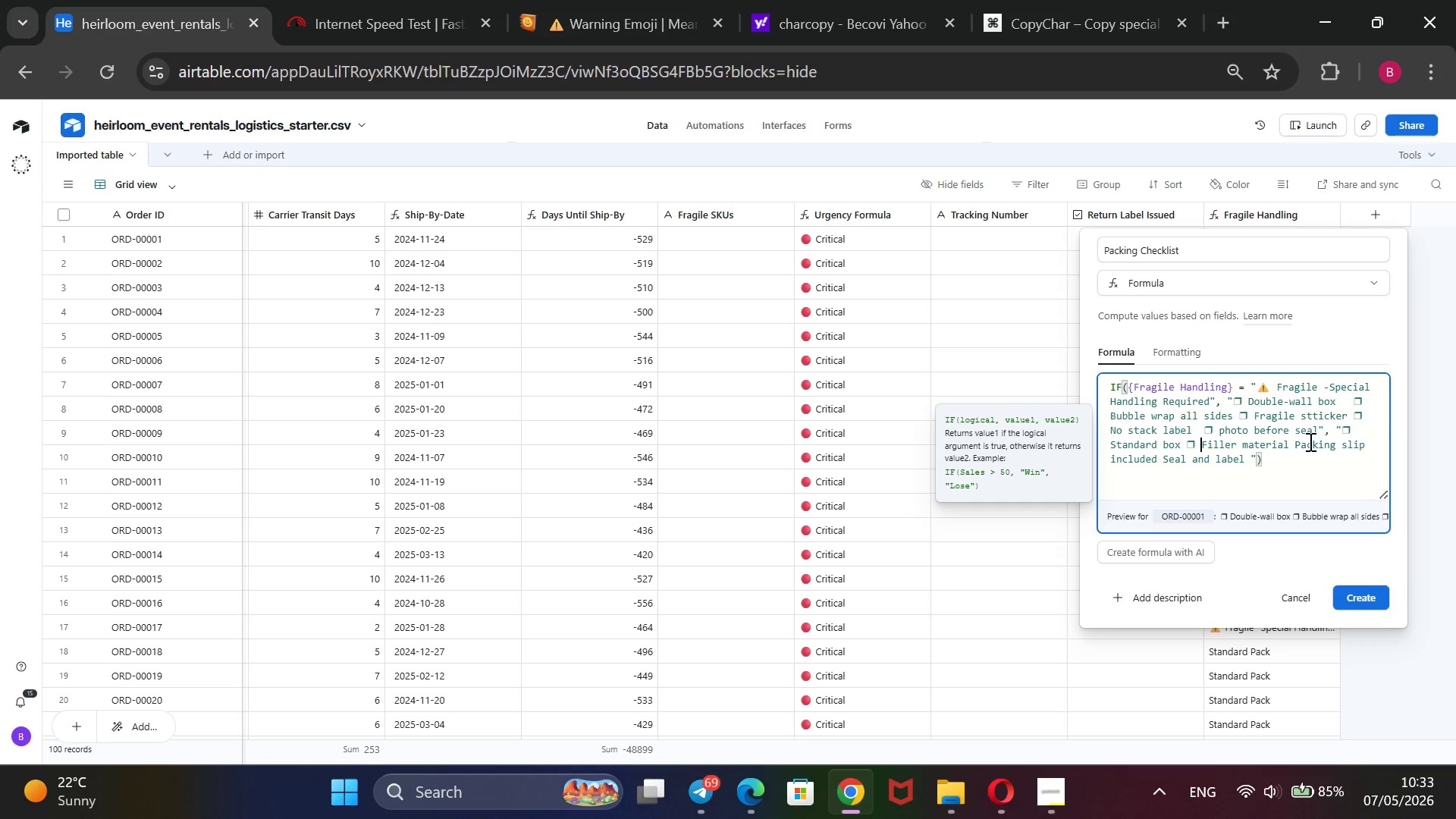 
left_click([1294, 444])
 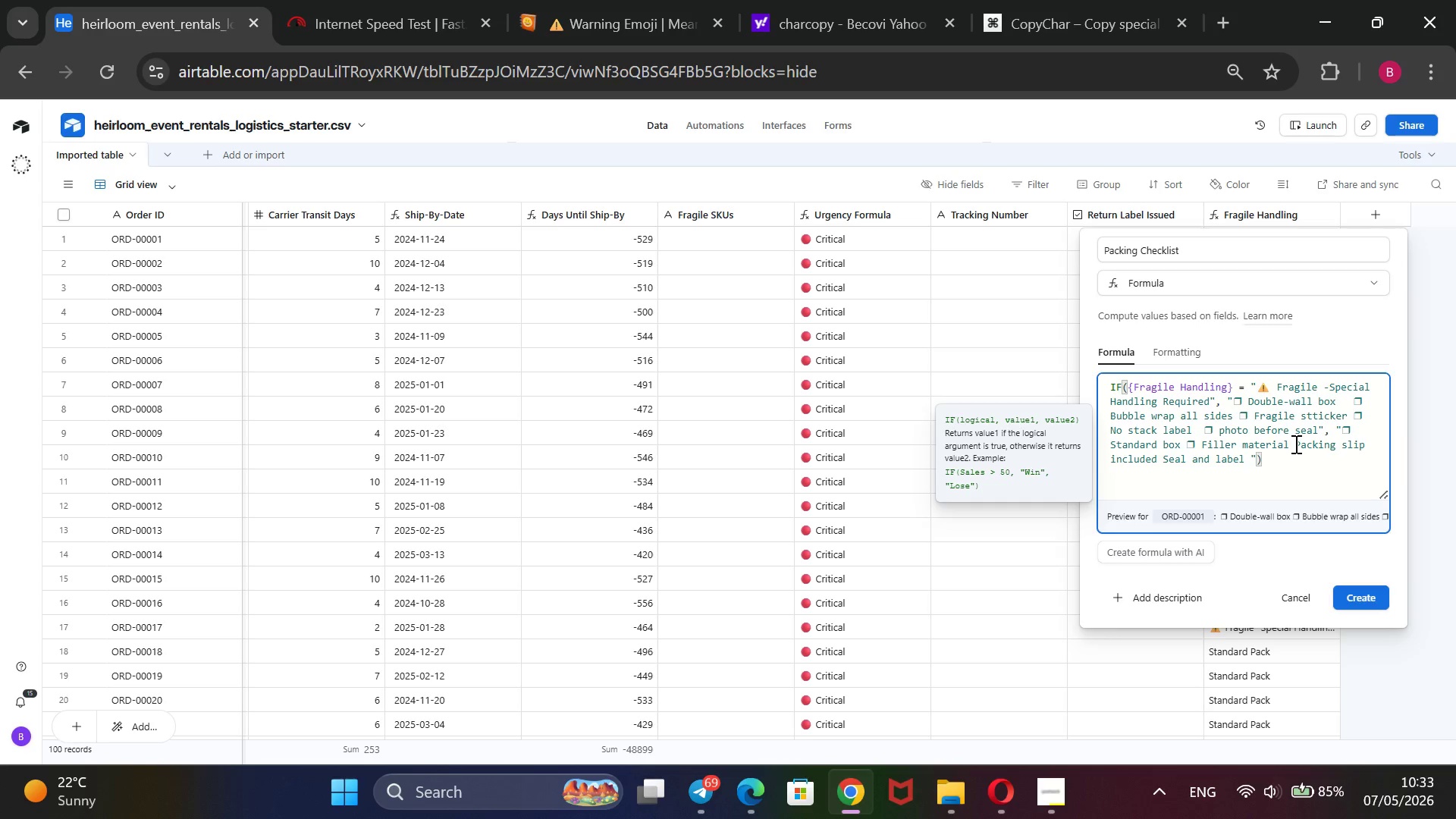 
key(Control+V)
 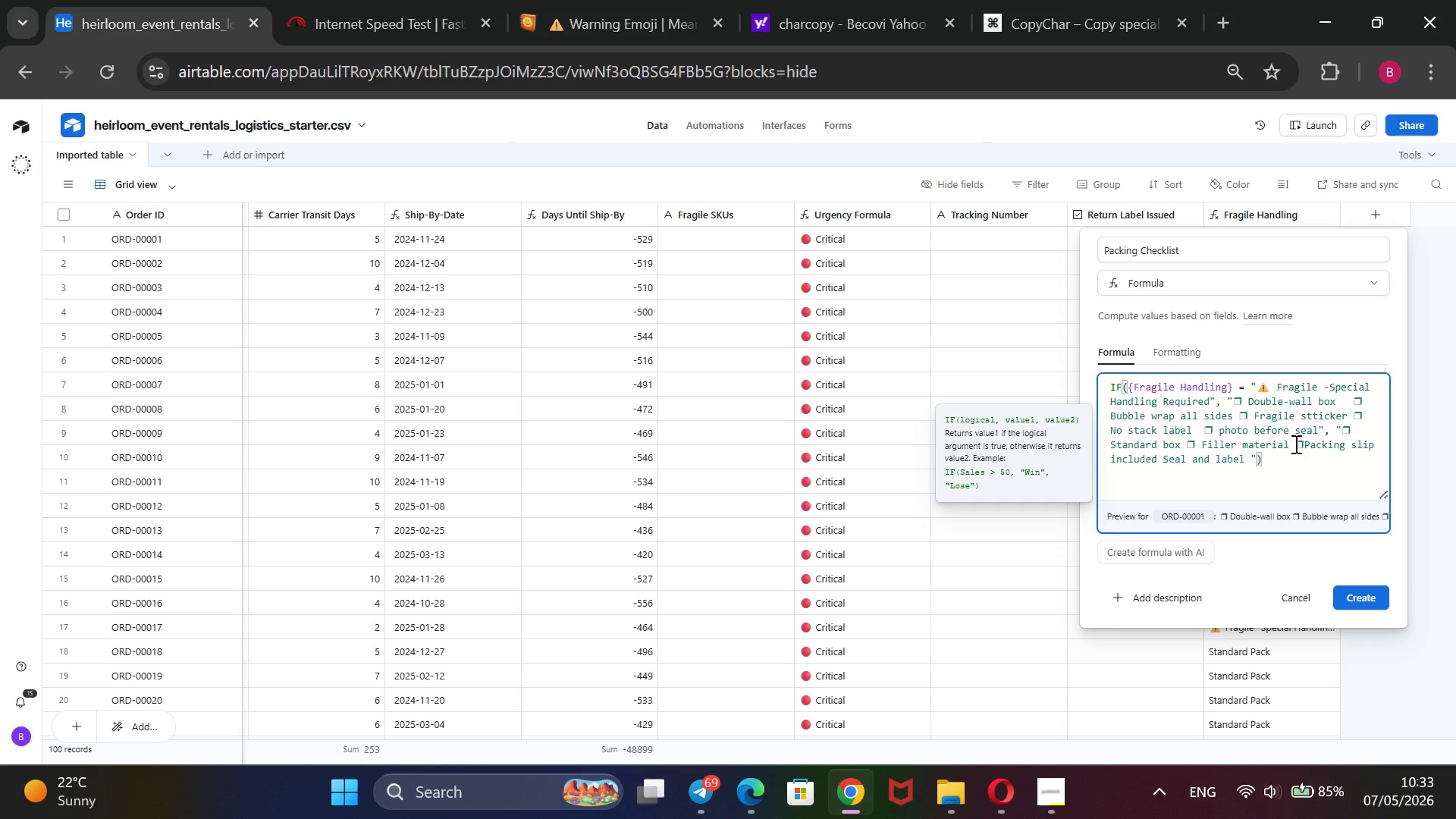 
key(Space)
 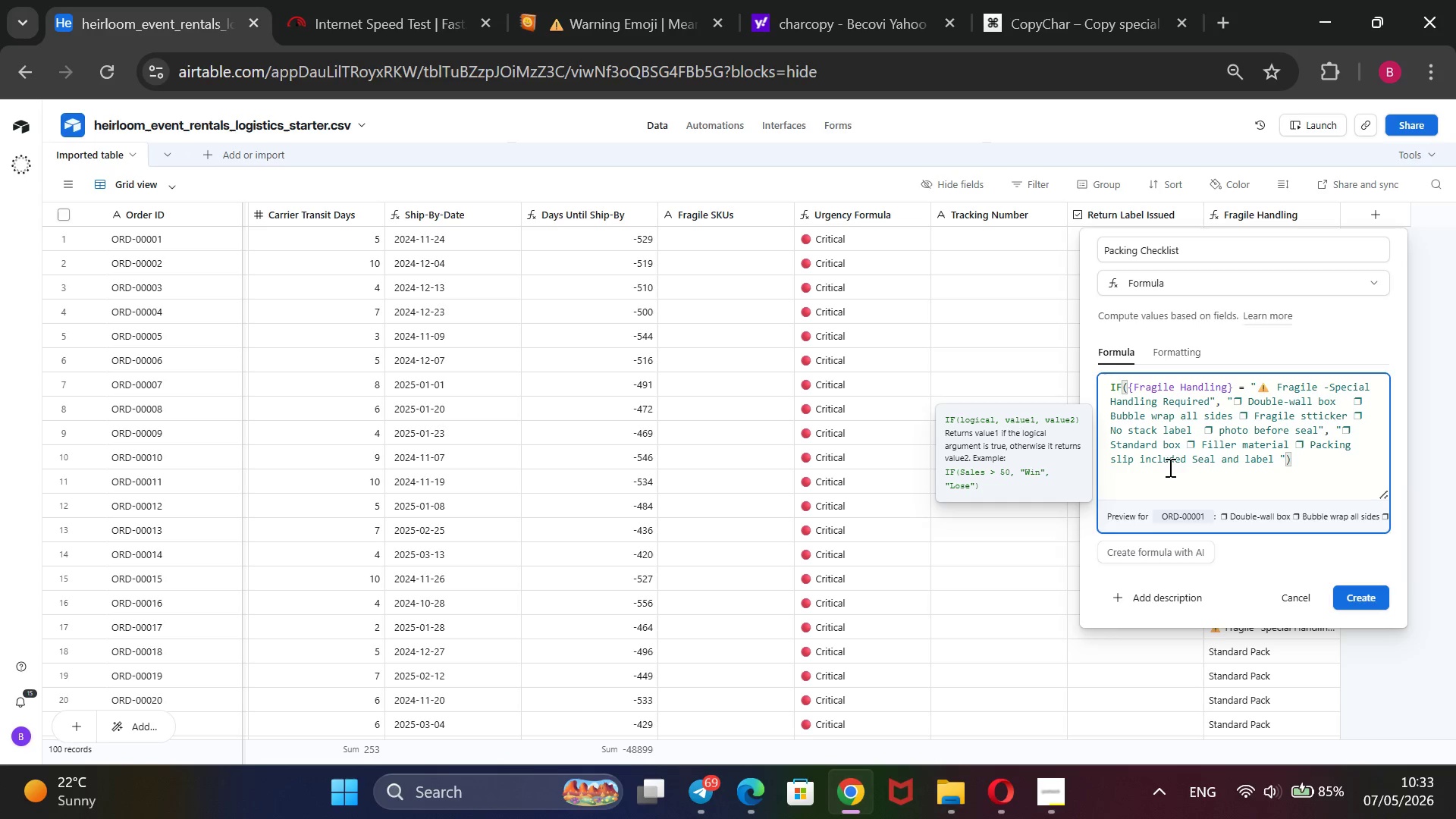 
wait(5.42)
 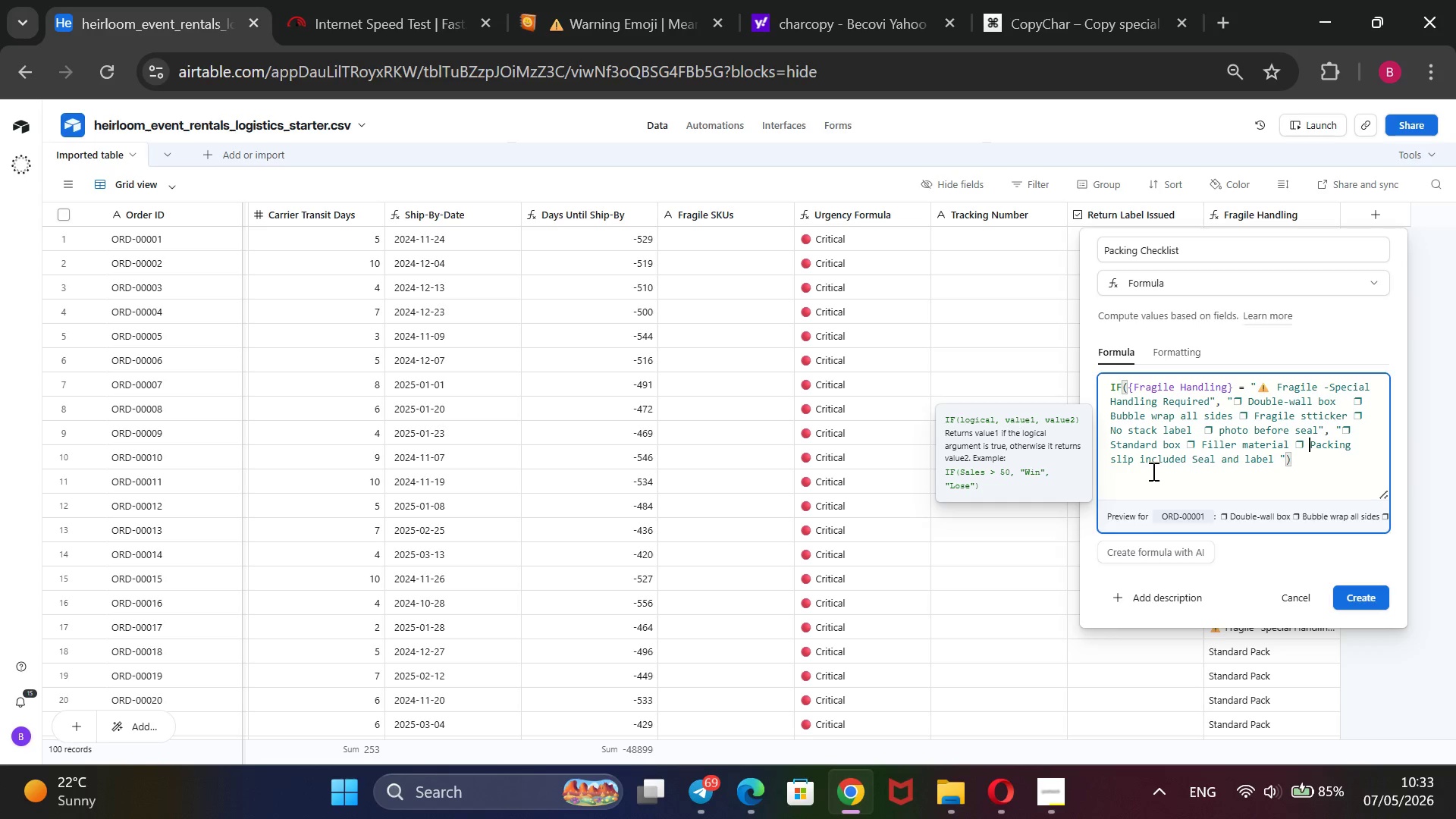 
left_click([1191, 456])
 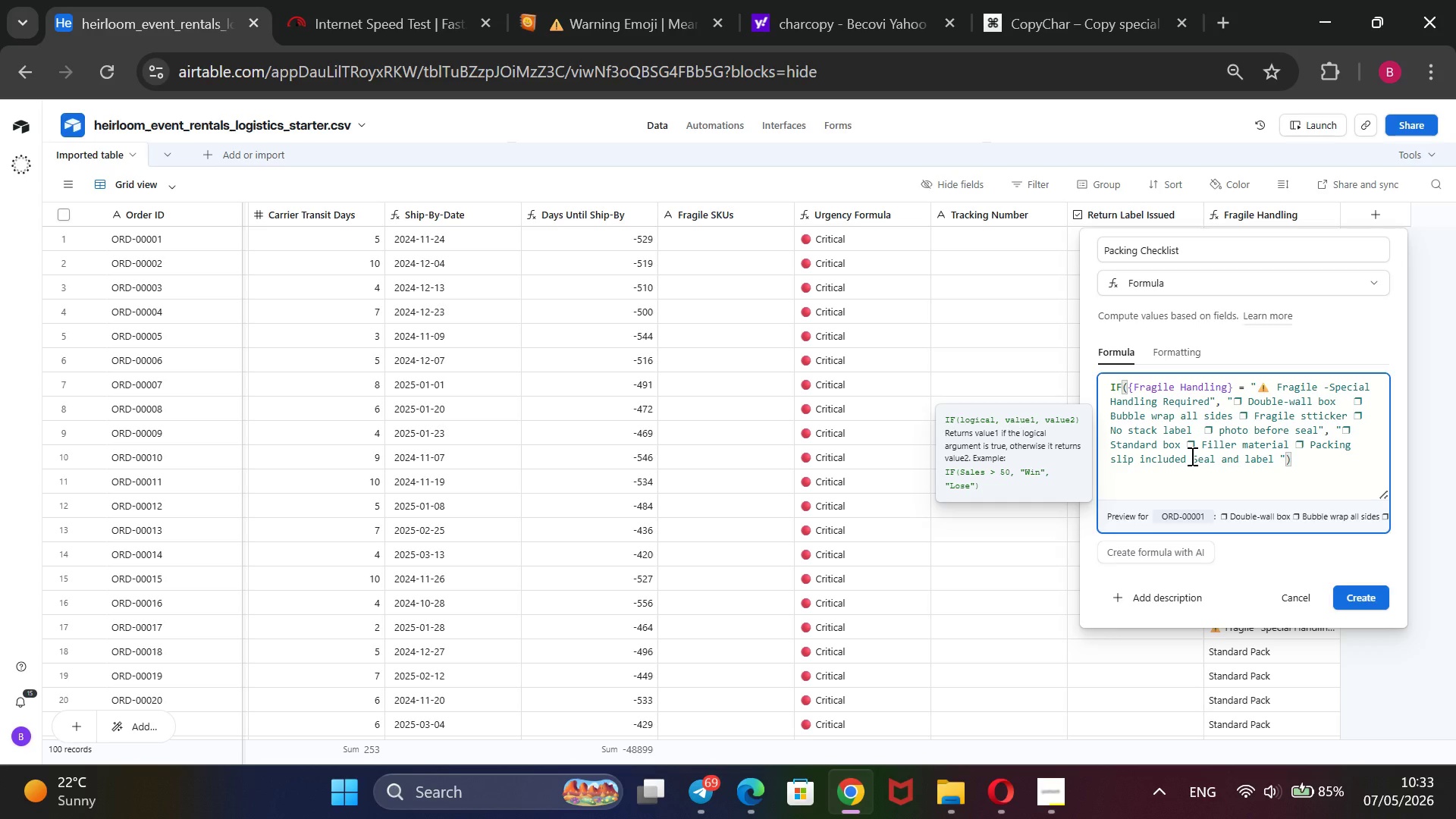 
key(Control+V)
 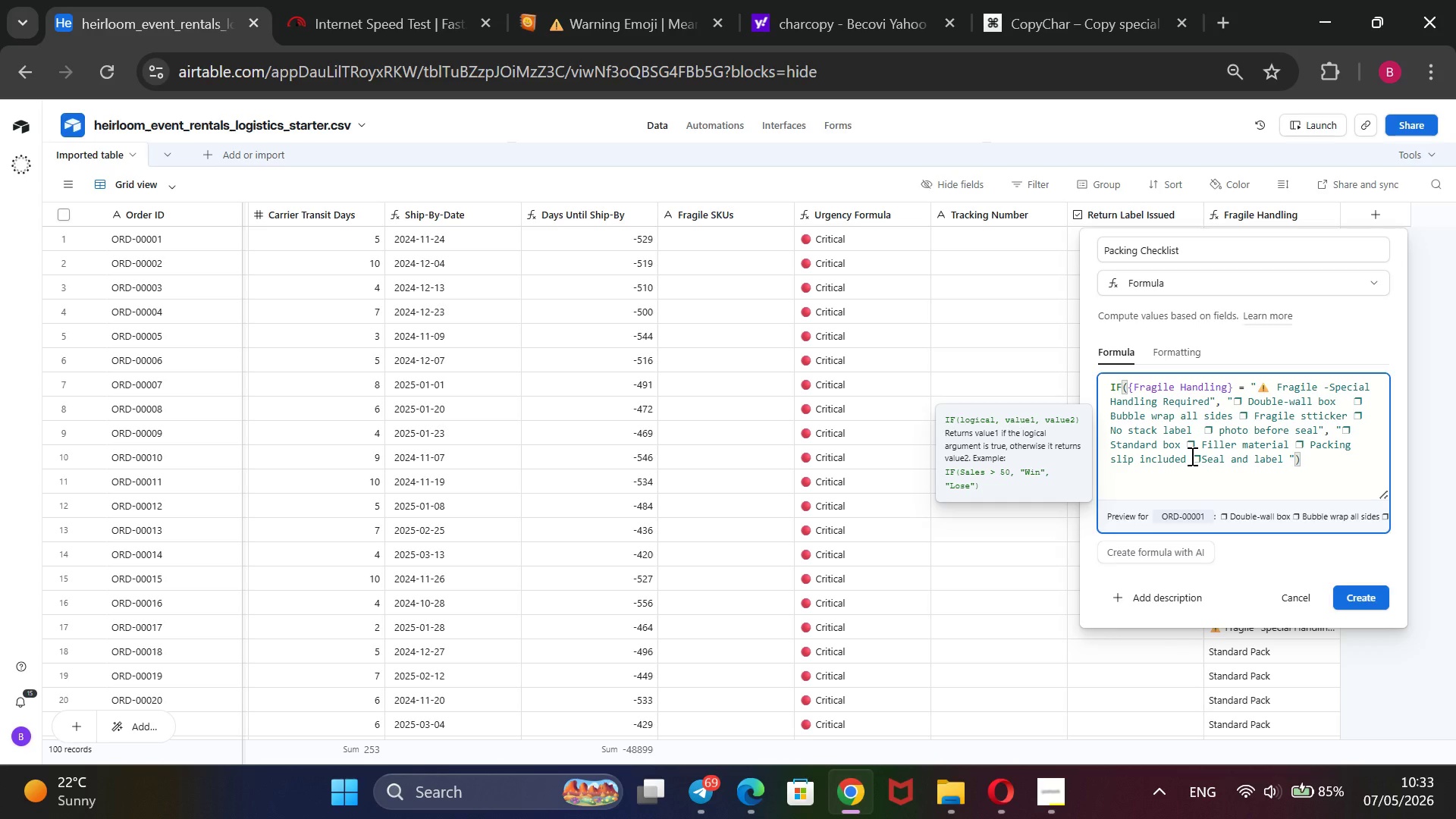 
key(ArrowRight)
 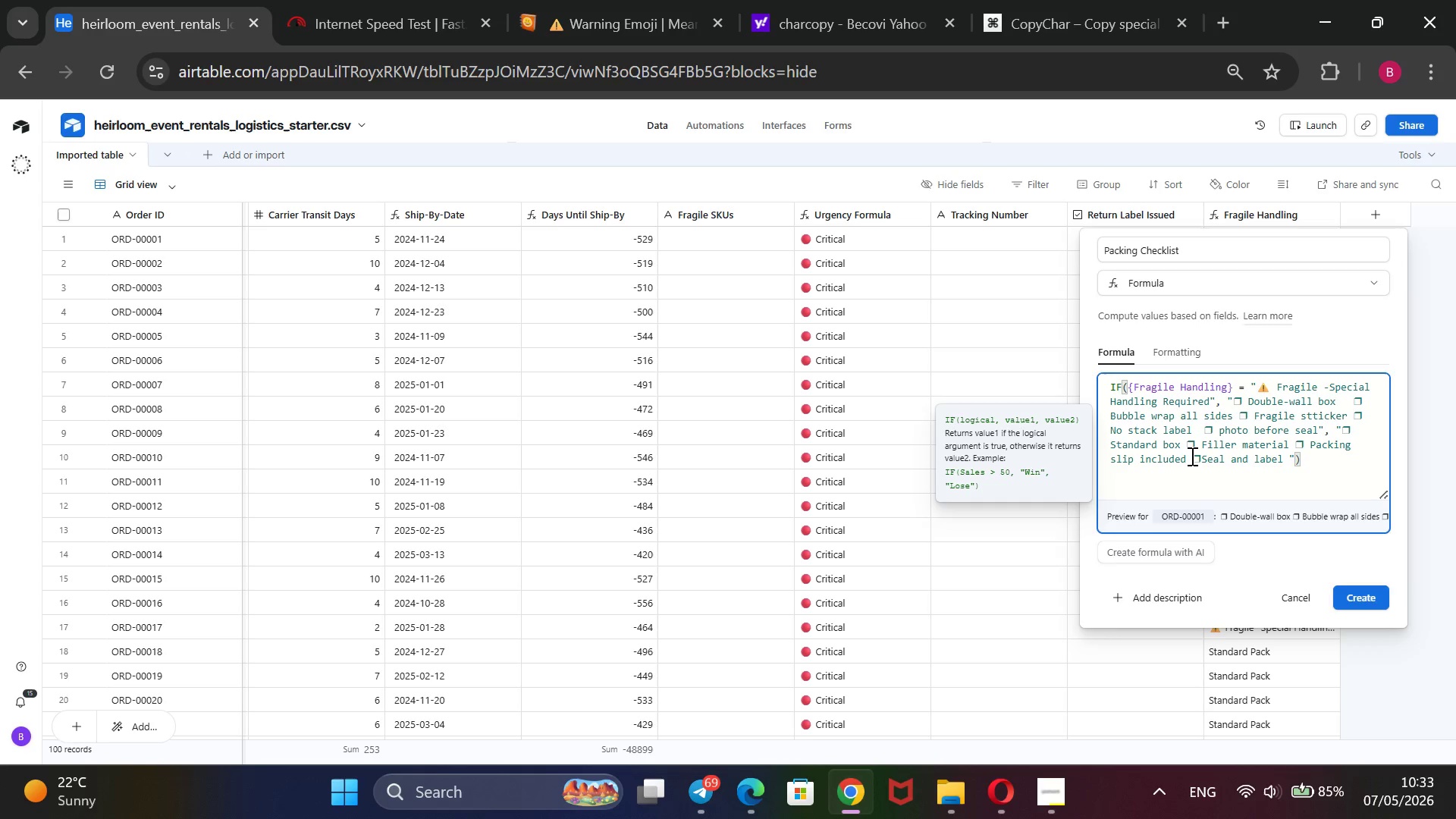 
key(Space)
 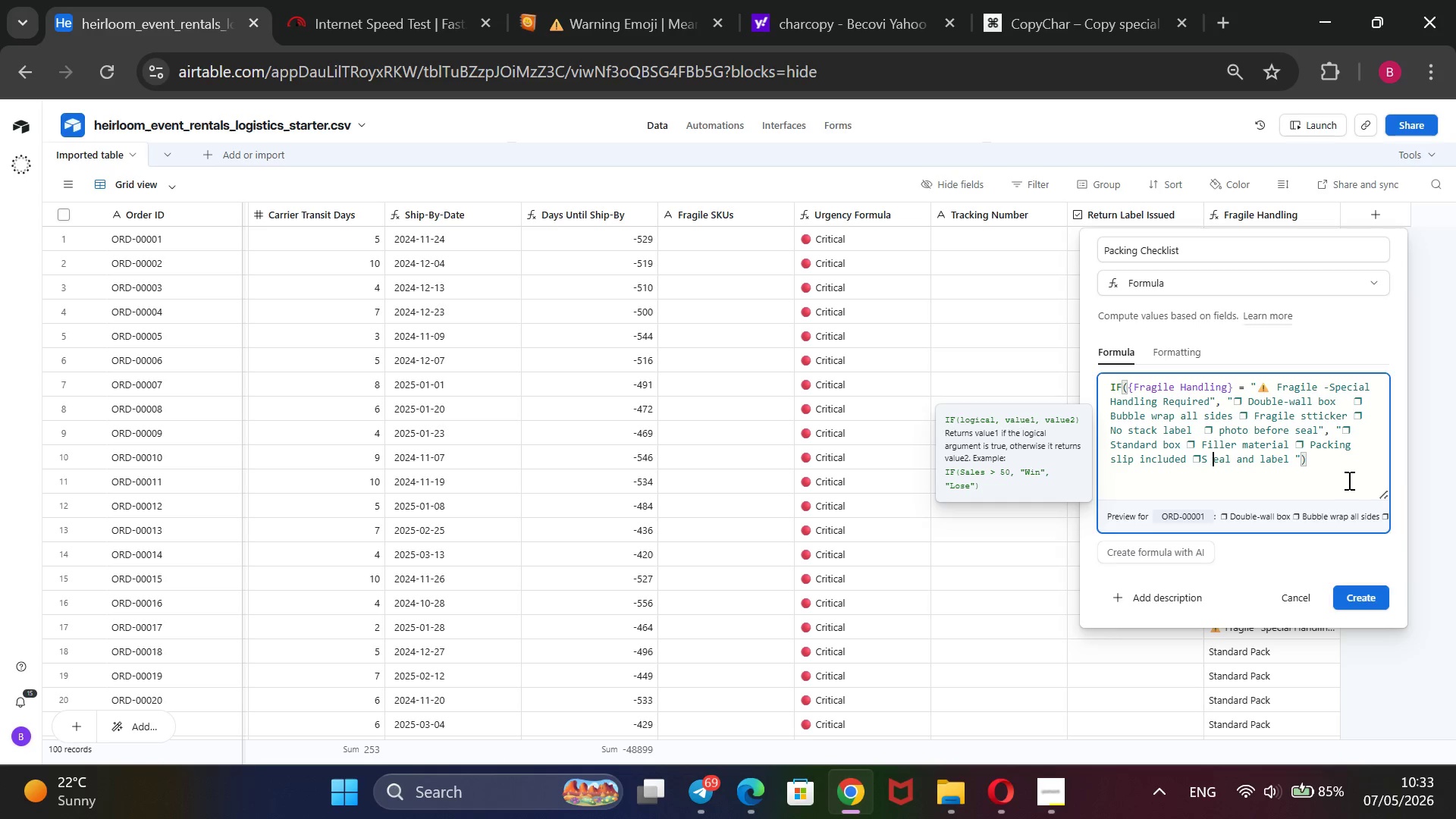 
key(Backspace)
 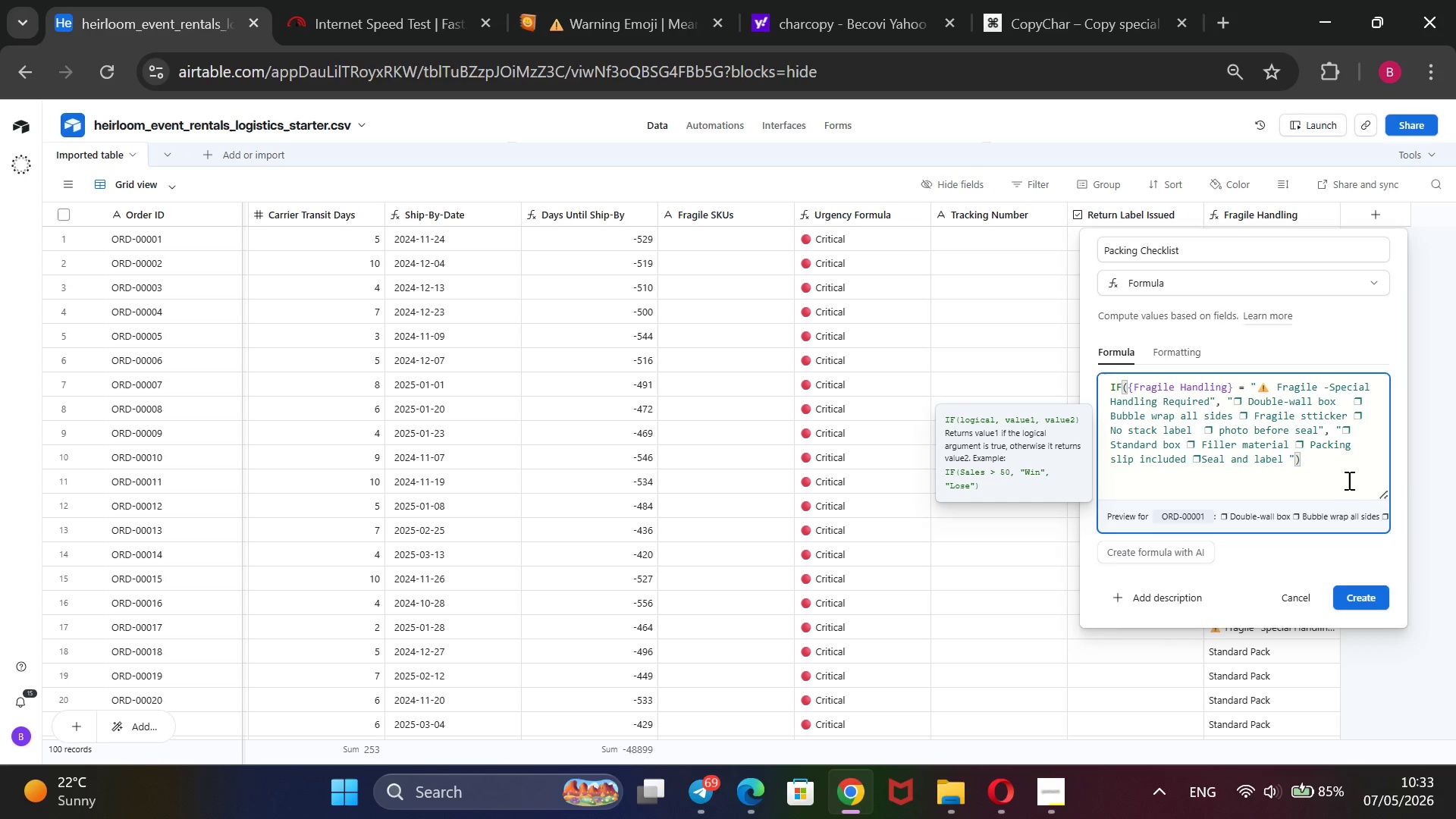 
key(ArrowLeft)
 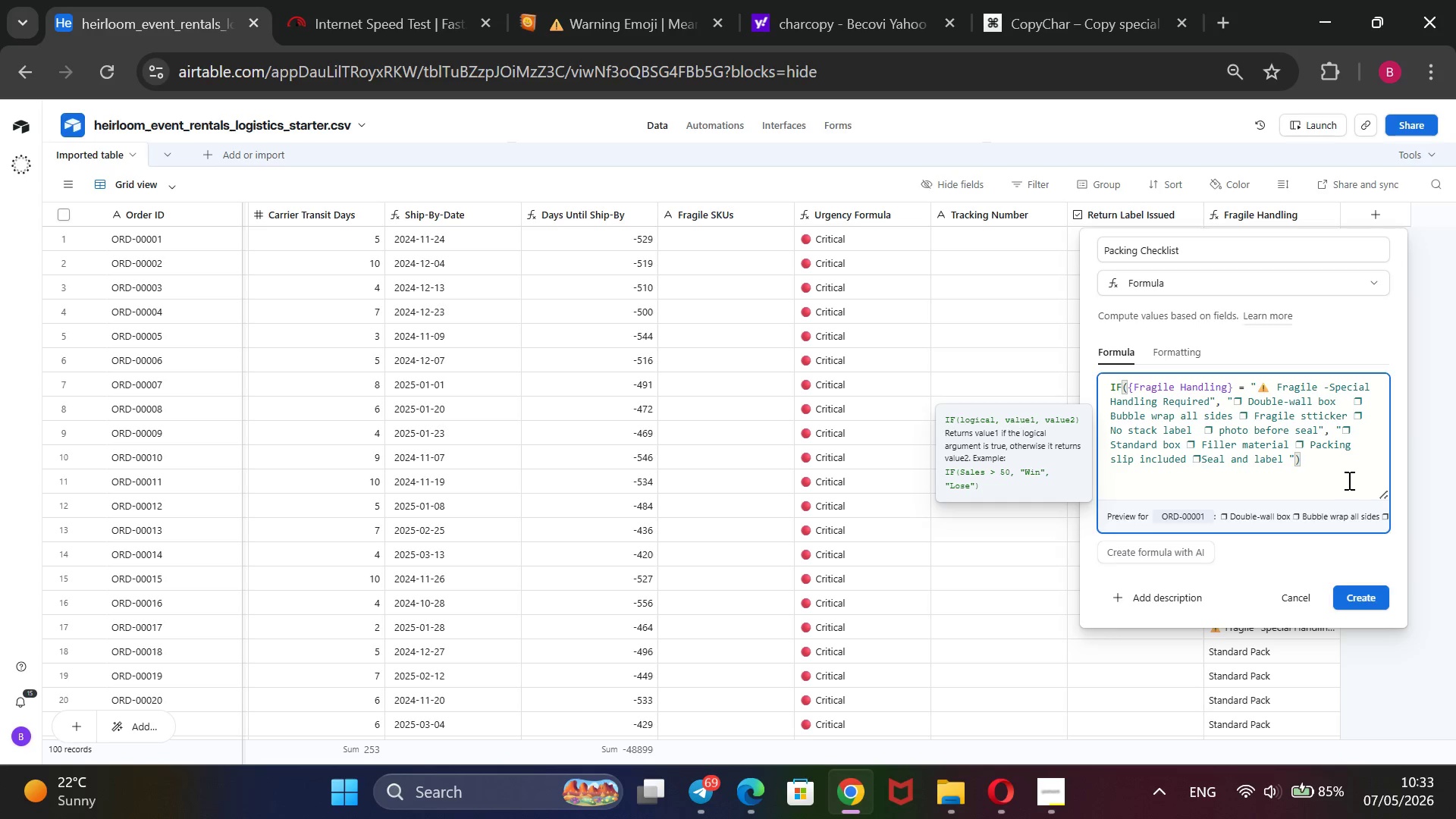 
key(Space)
 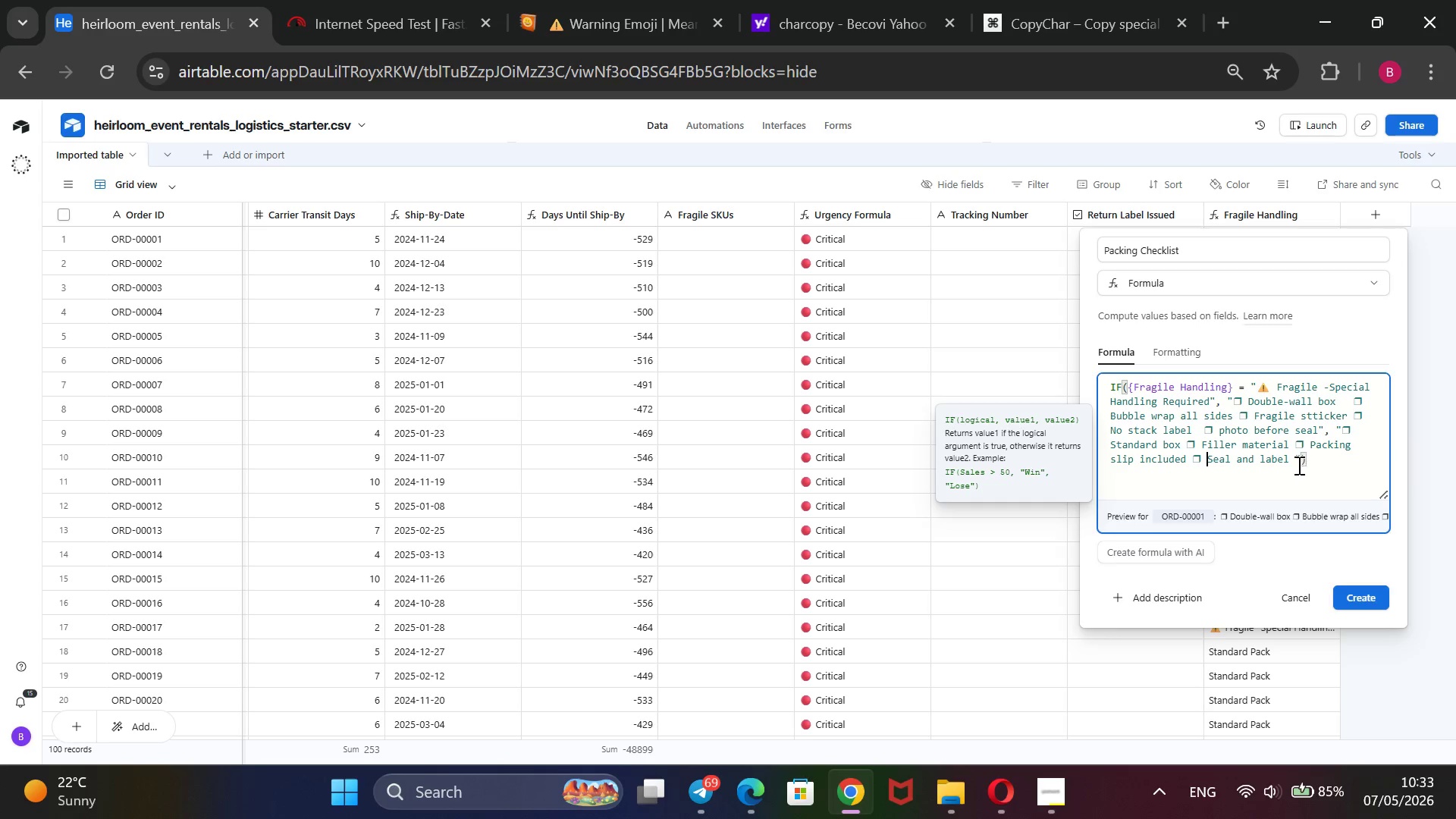 
left_click([1297, 460])
 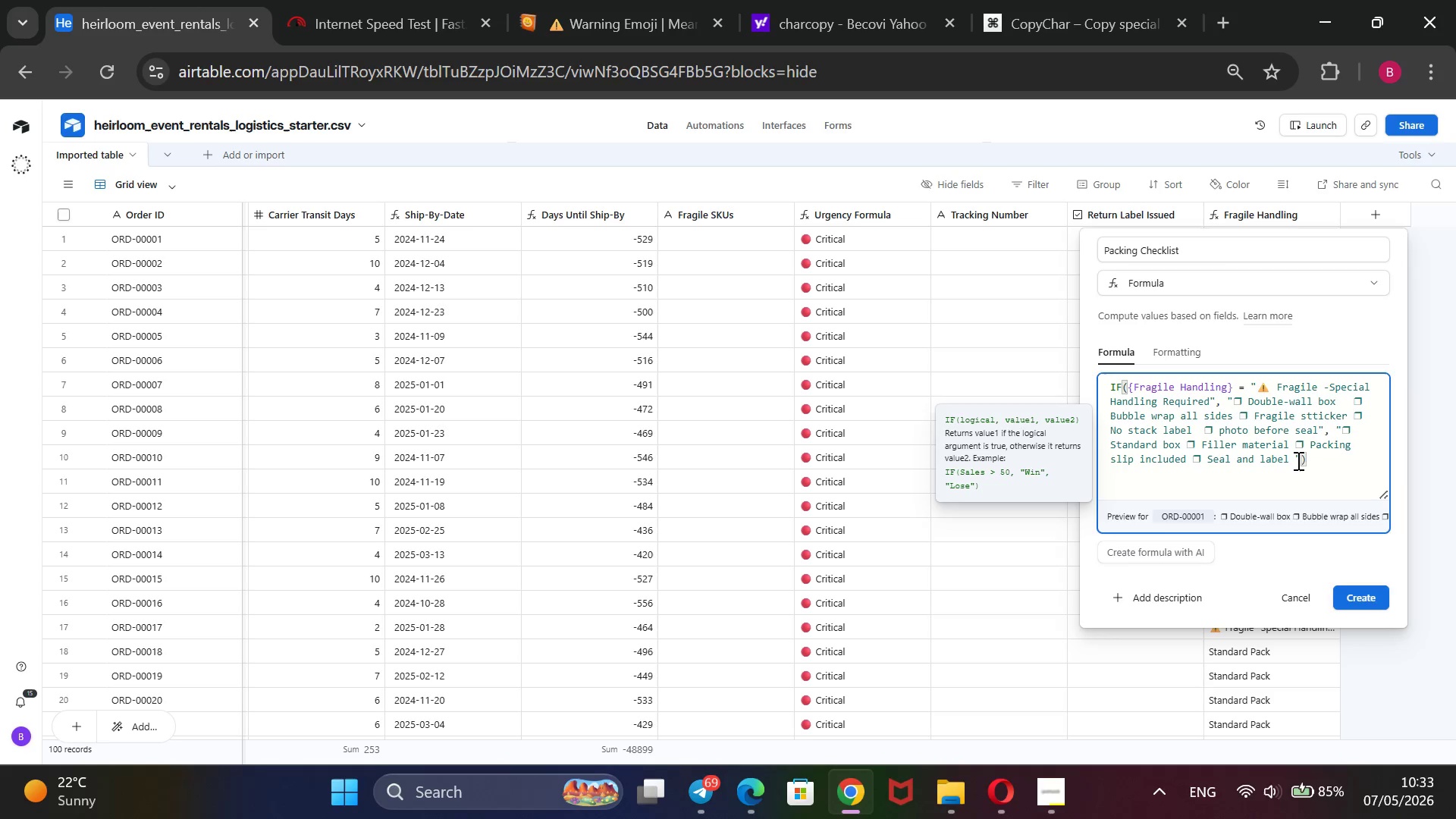 
key(Backspace)
 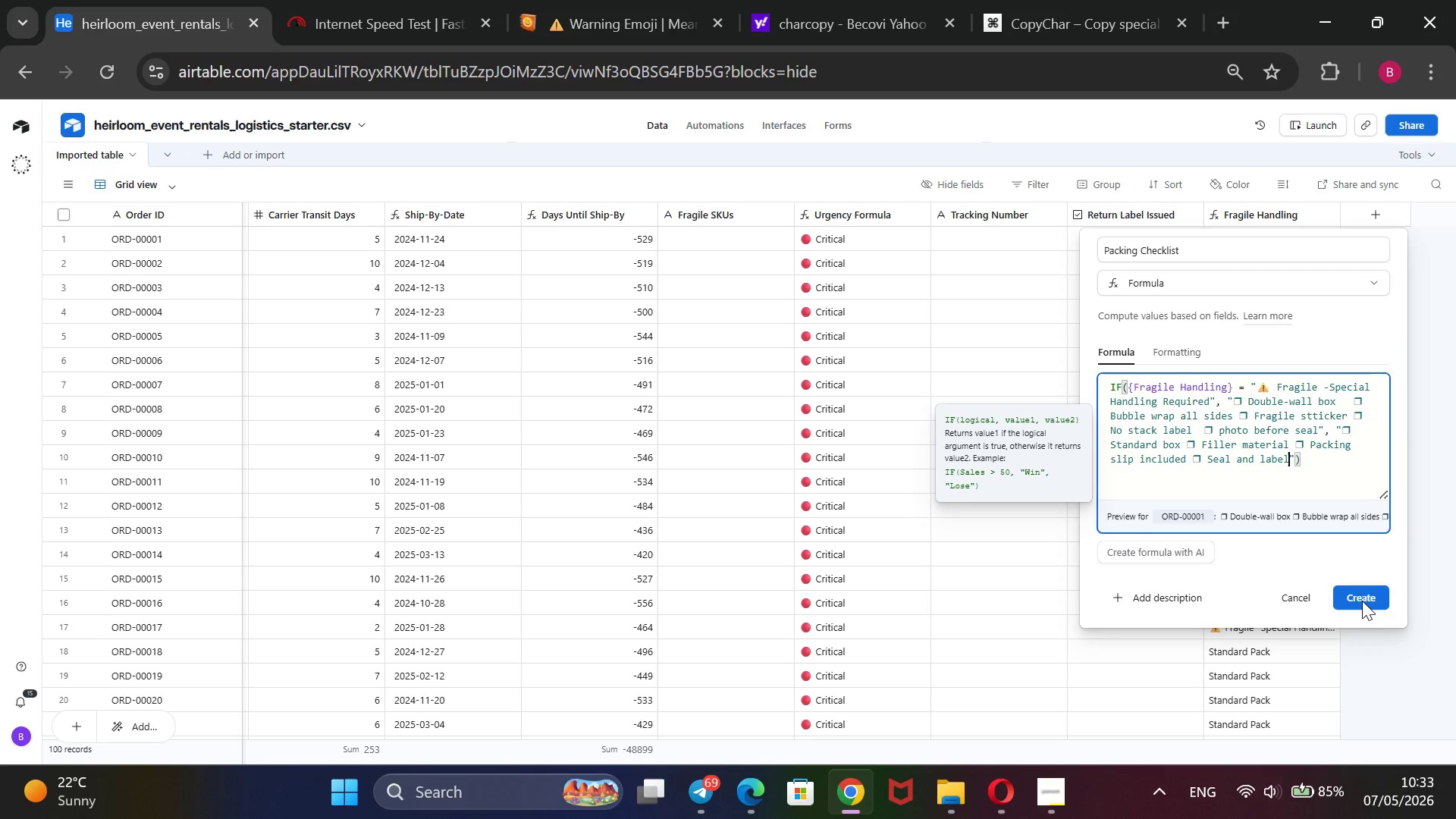 
left_click([1362, 594])
 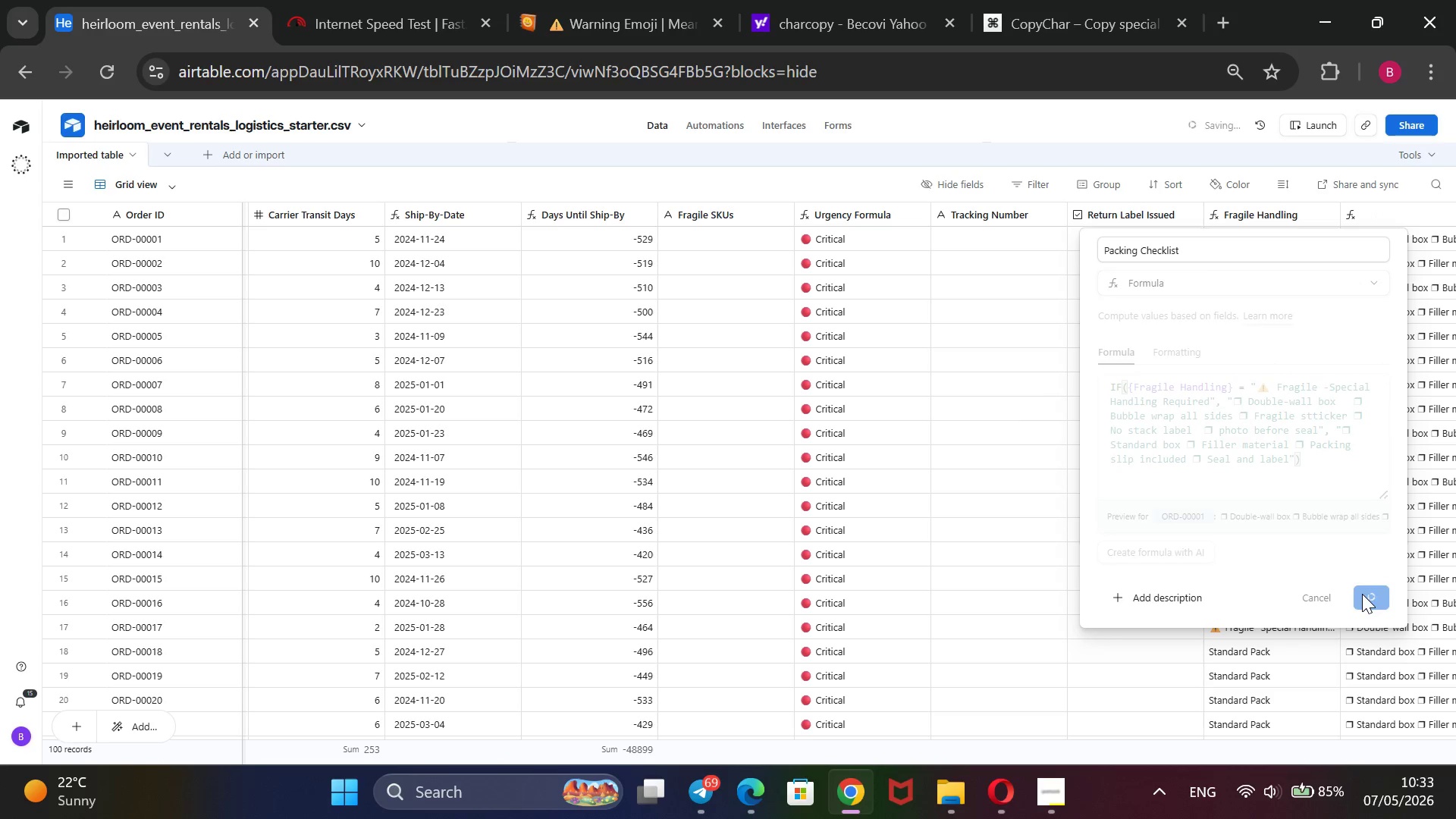 
wait(6.67)
 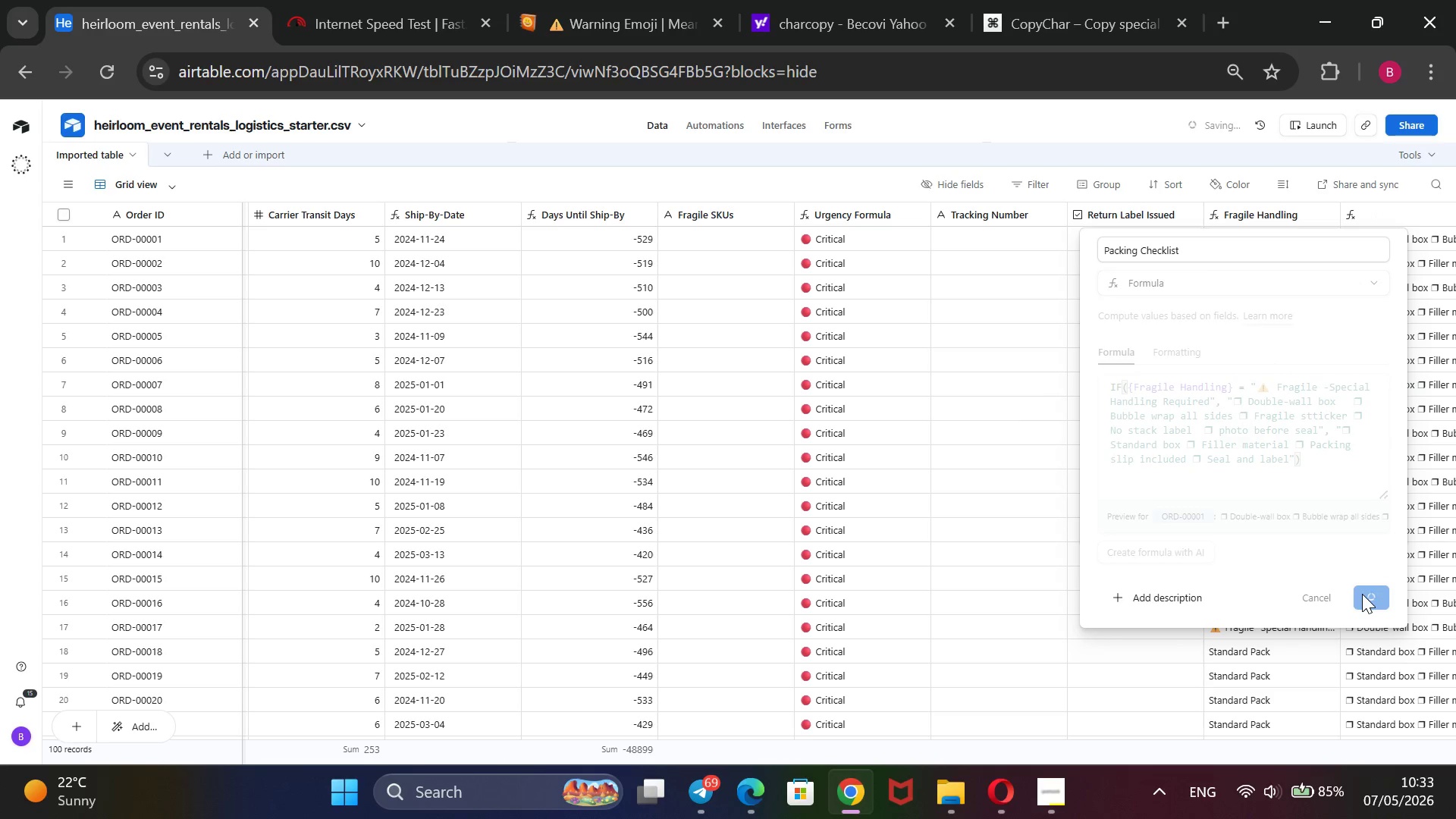 
left_click([1061, 791])